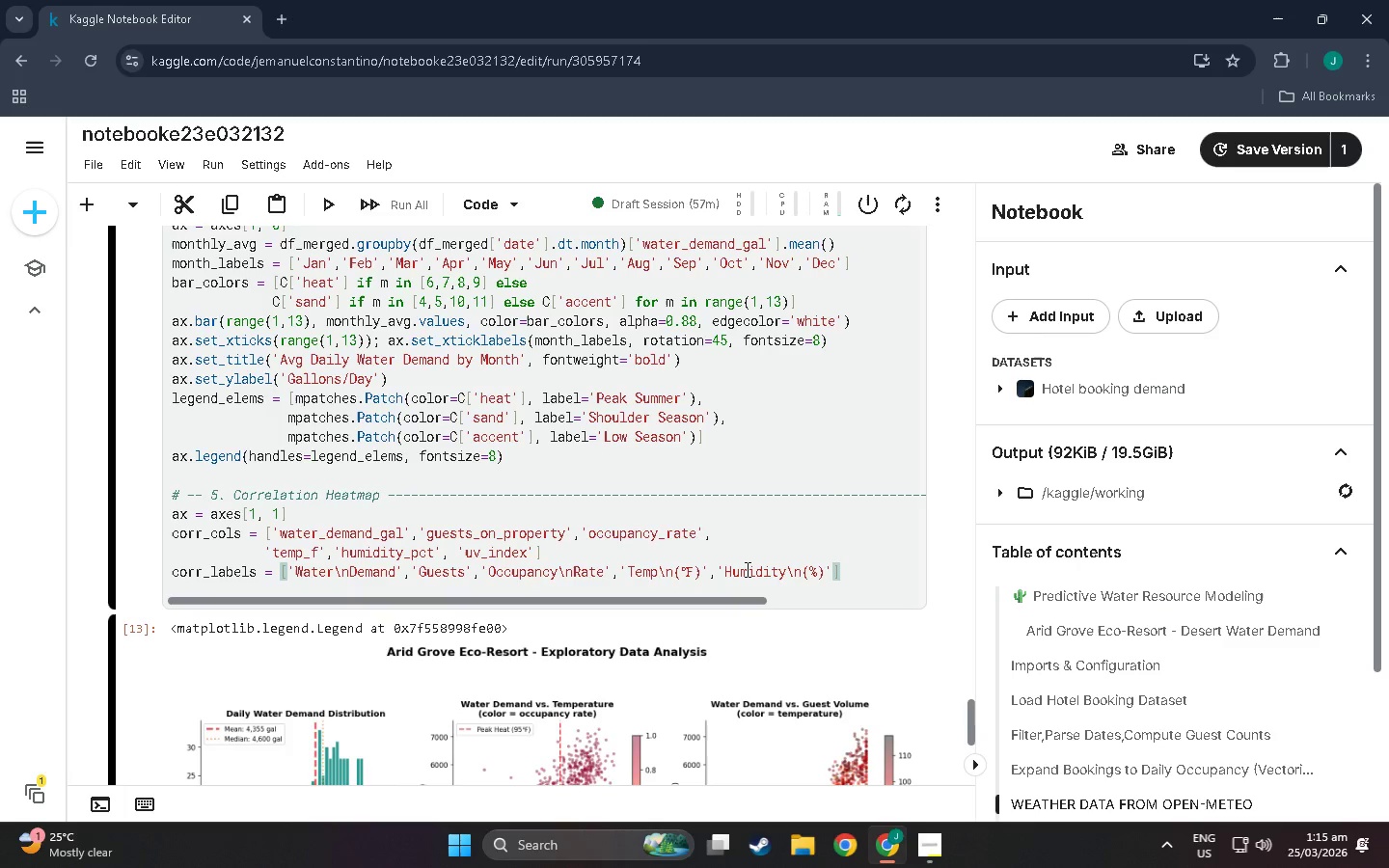 
type(,'UV\nINdex)
key(Backspace)
key(Backspace)
key(Backspace)
key(Backspace)
type(ndex)
 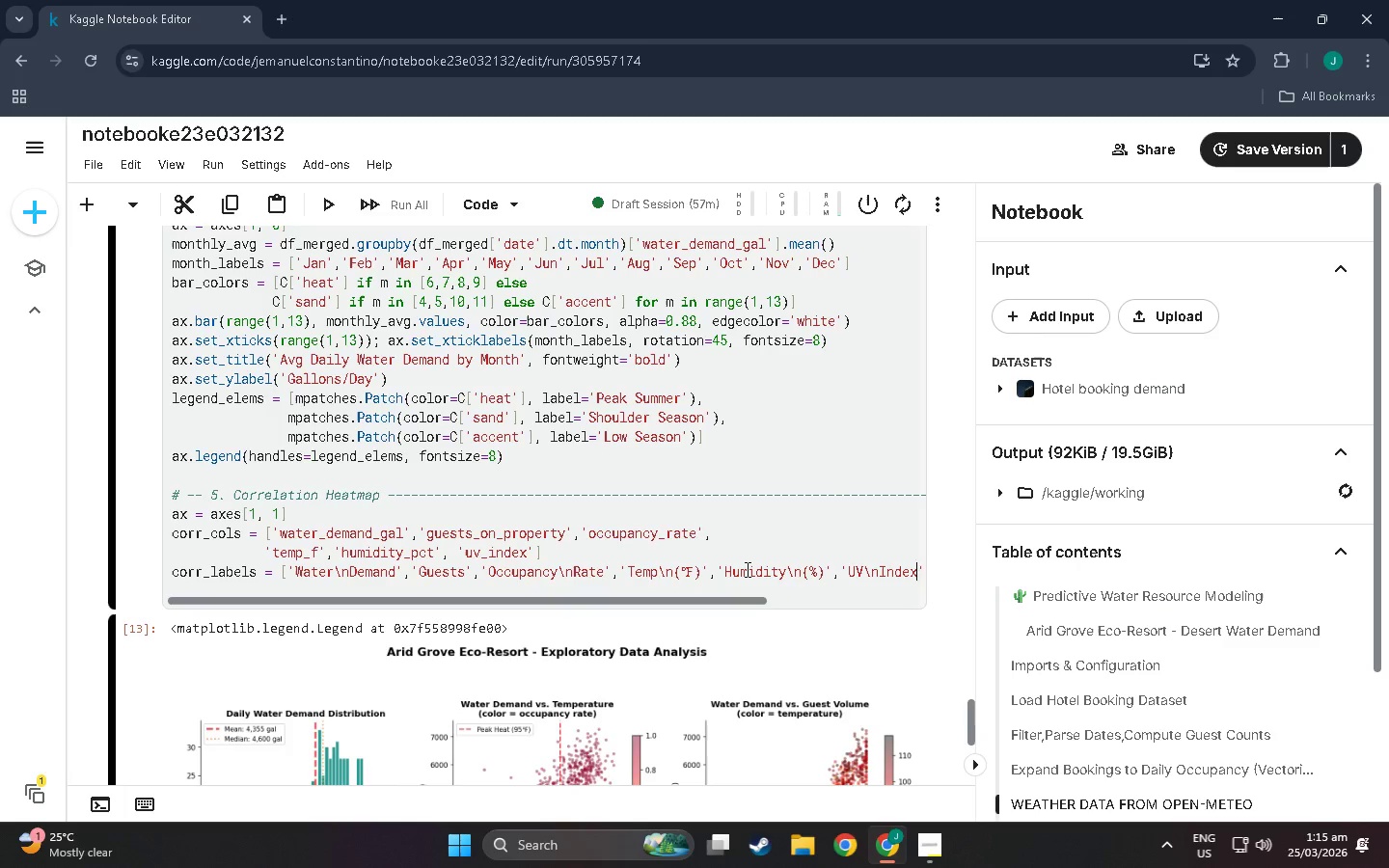 
key(ArrowRight)
 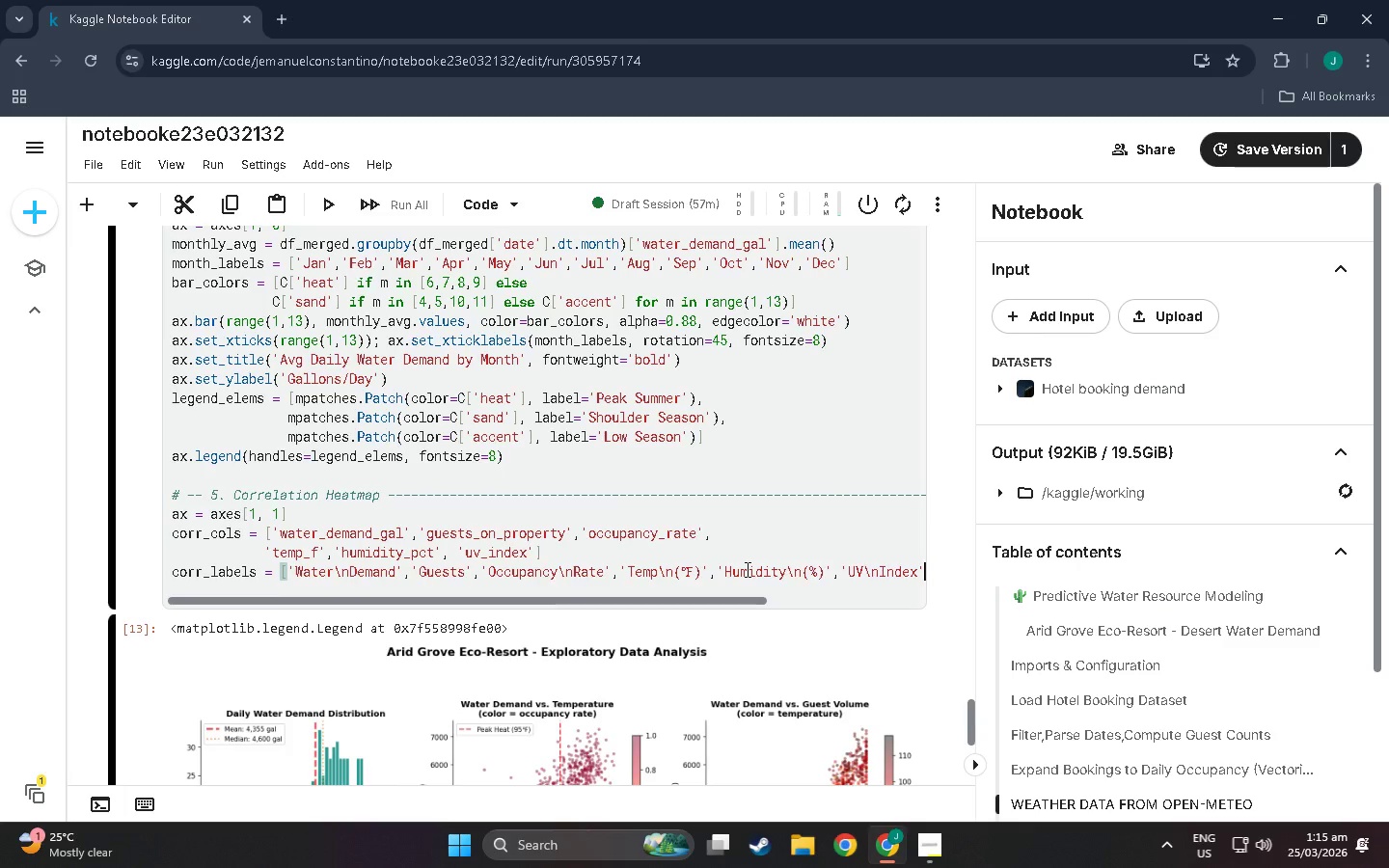 
key(ArrowRight)
 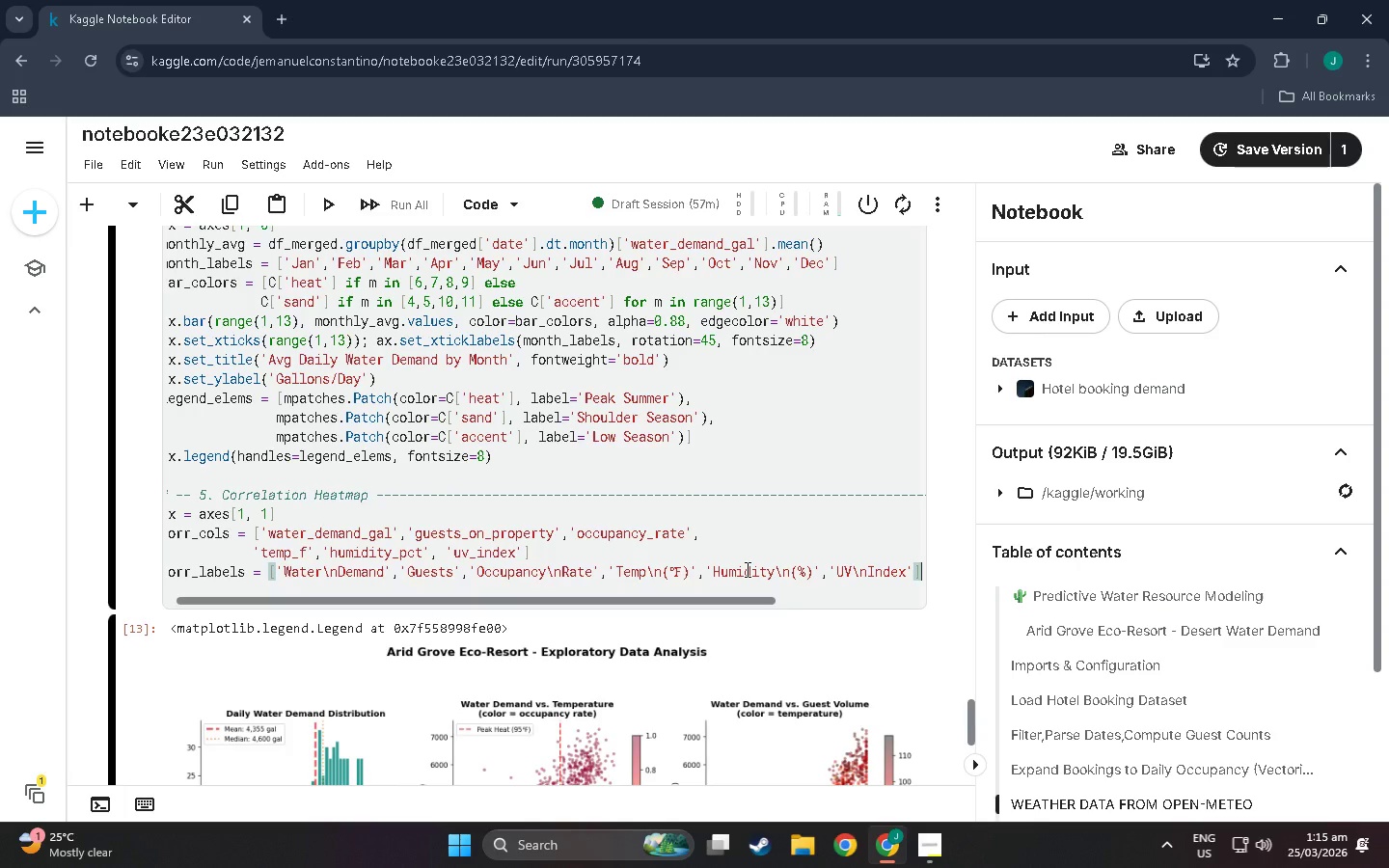 
key(Enter)
 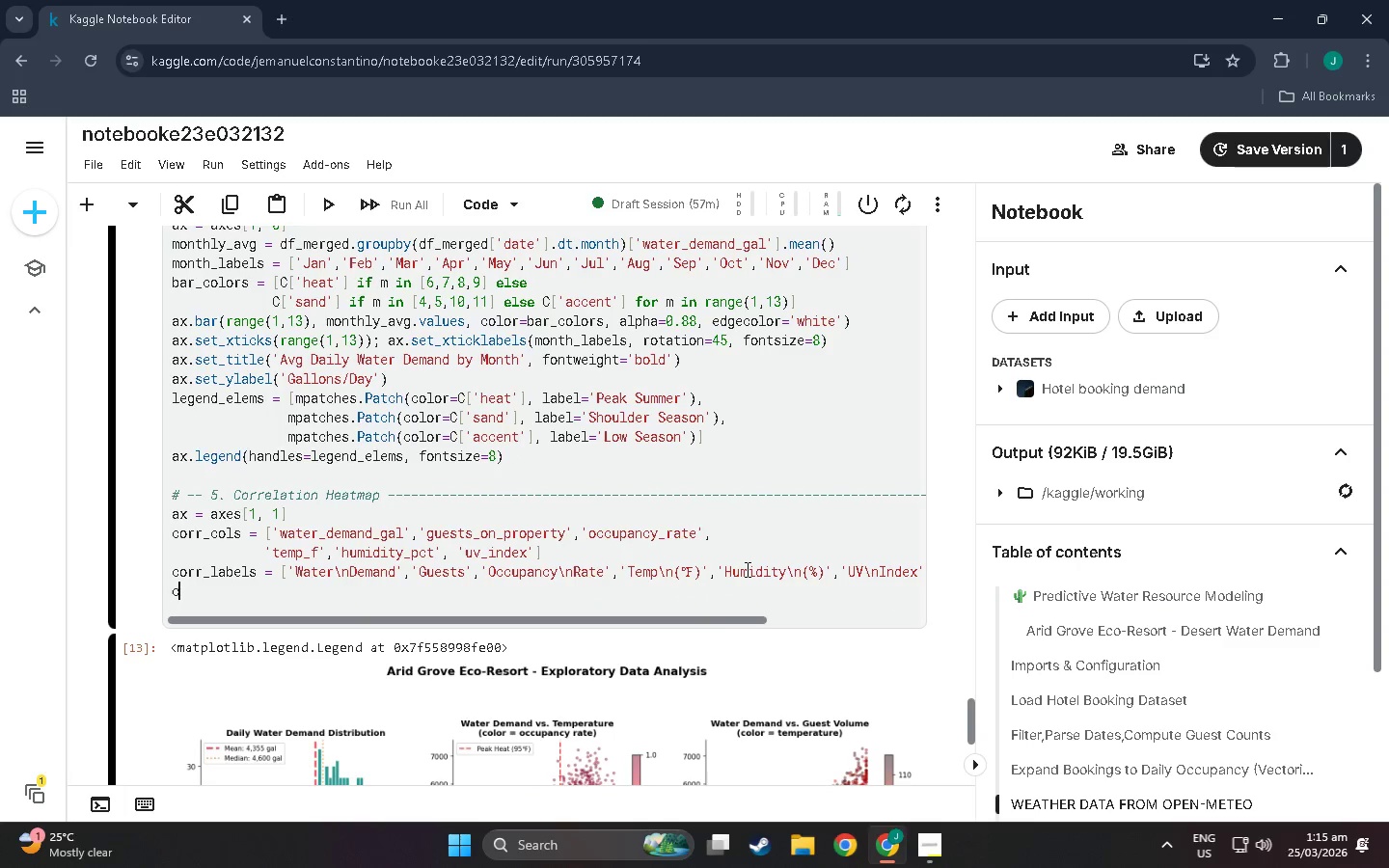 
type(corr_matrix = df_merged[cprr)
key(Backspace)
key(Backspace)
key(Backspace)
type(orr_cols)
 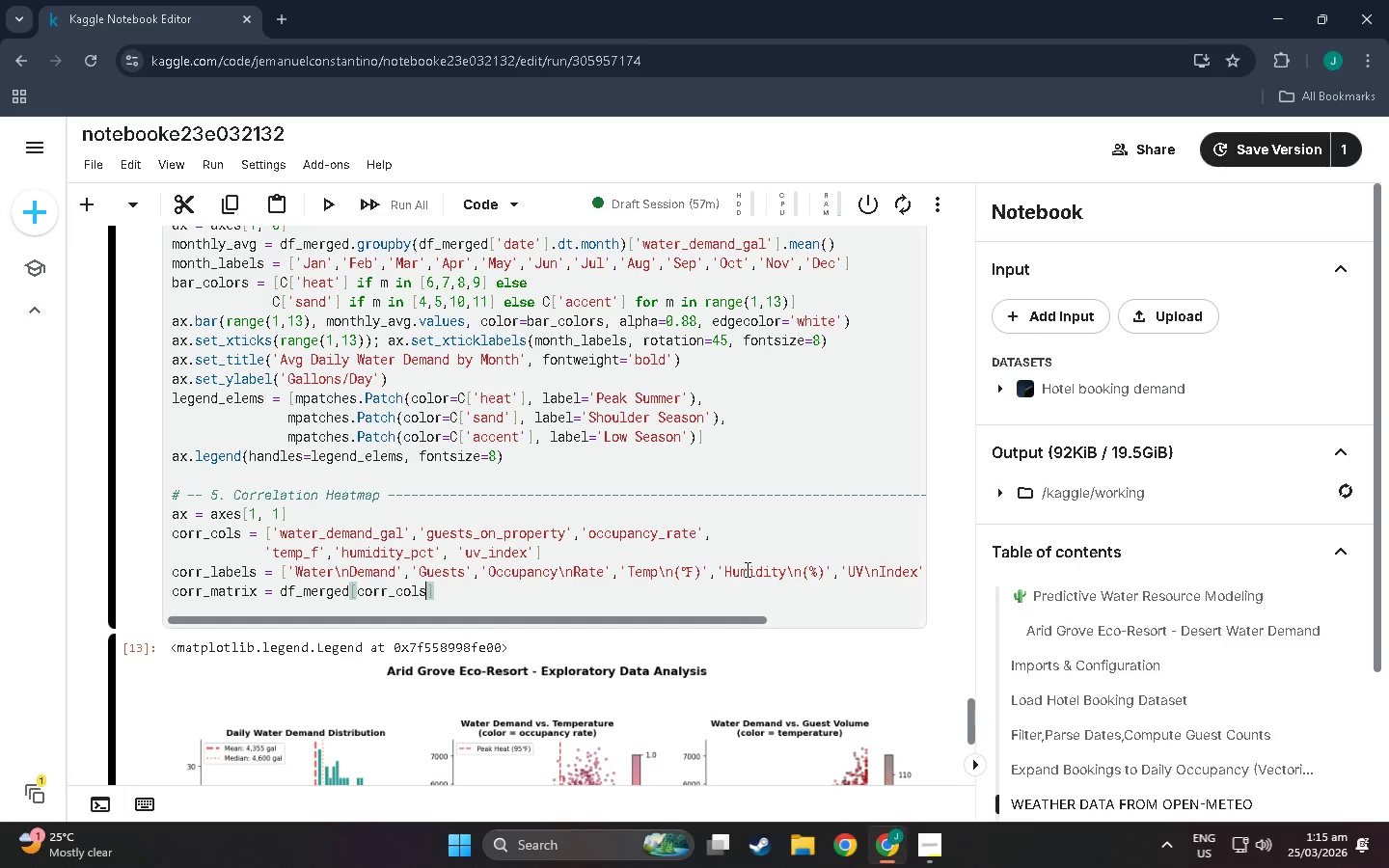 
key(ArrowRight)
 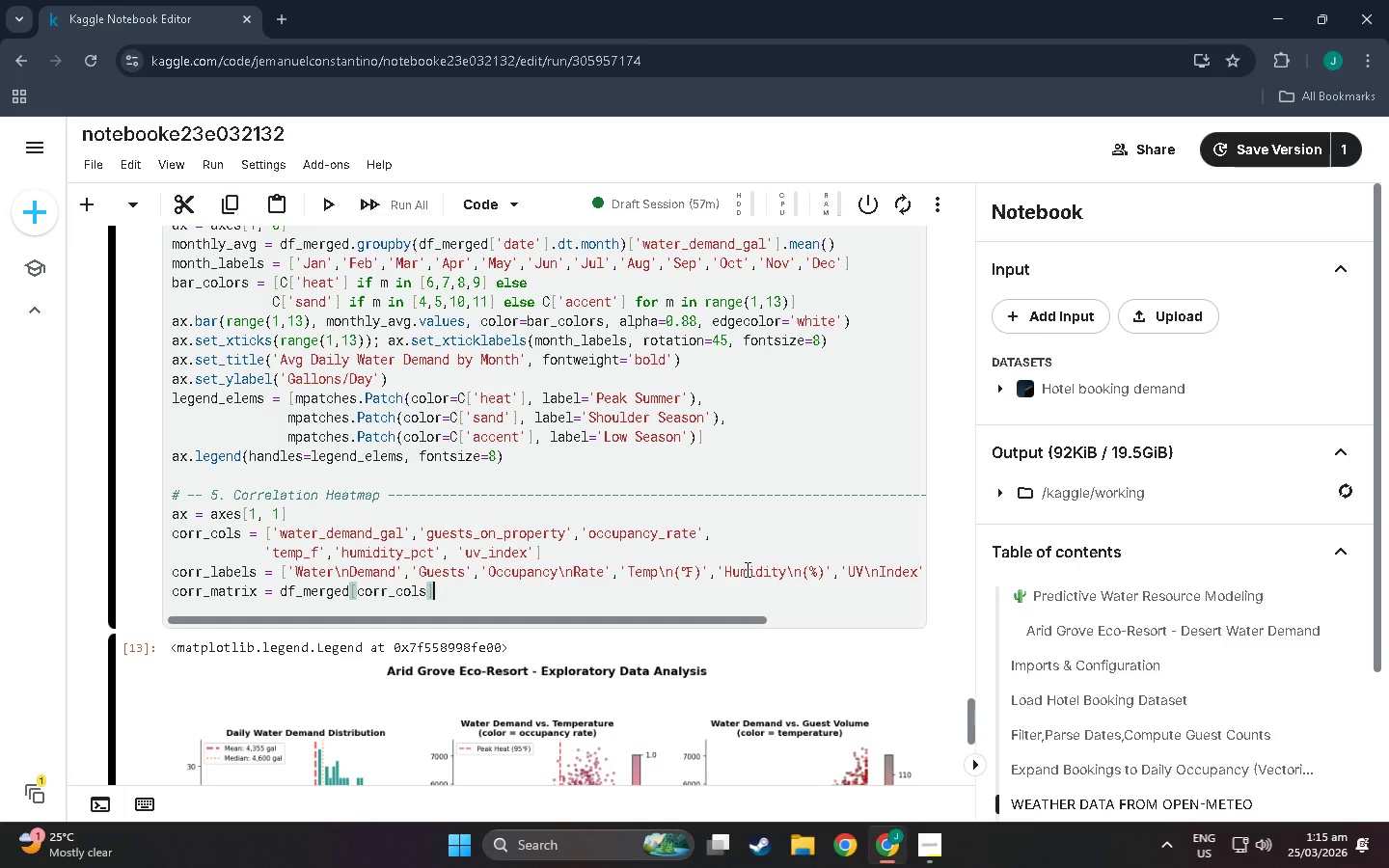 
type(.corr()
 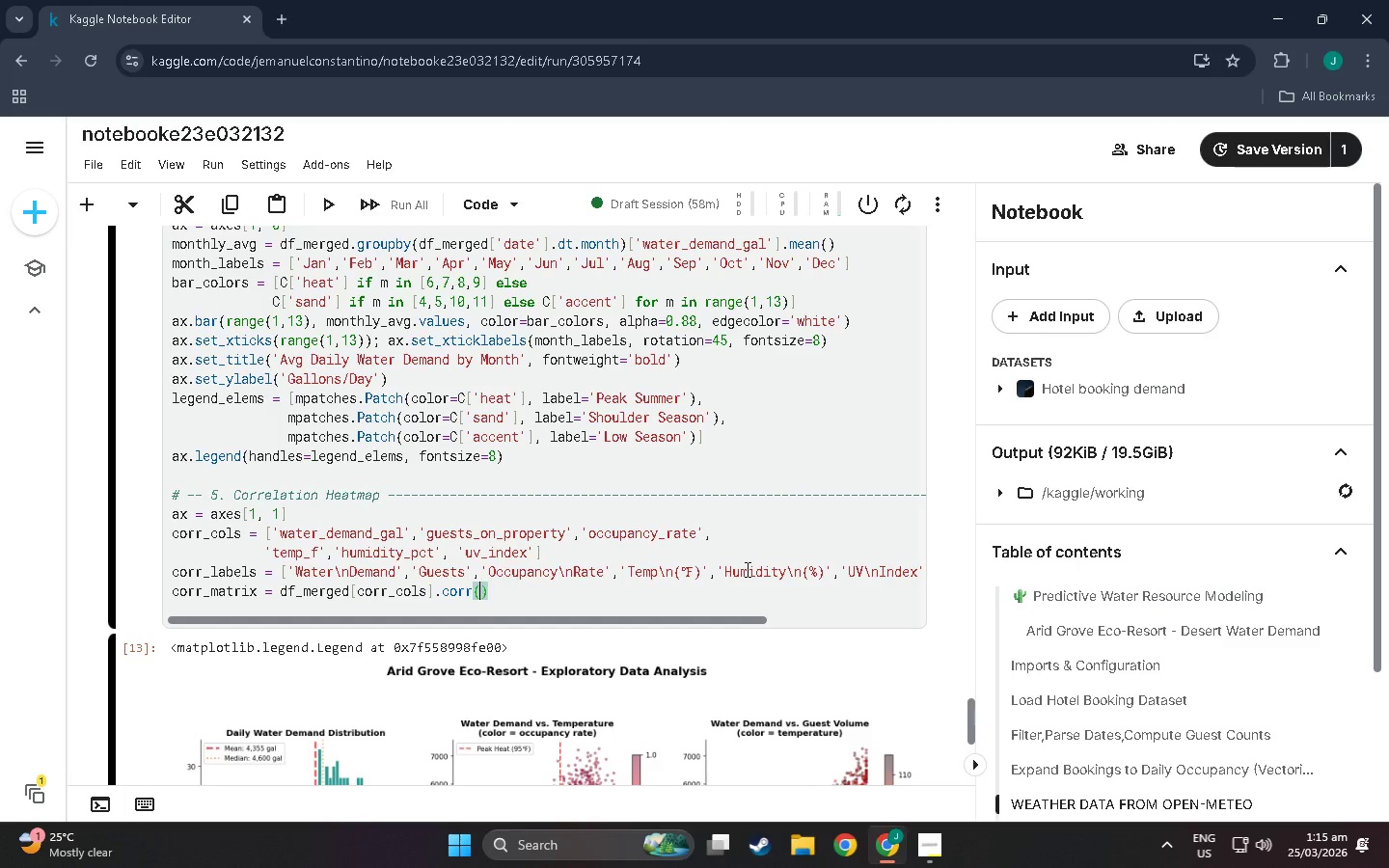 
key(ArrowRight)
 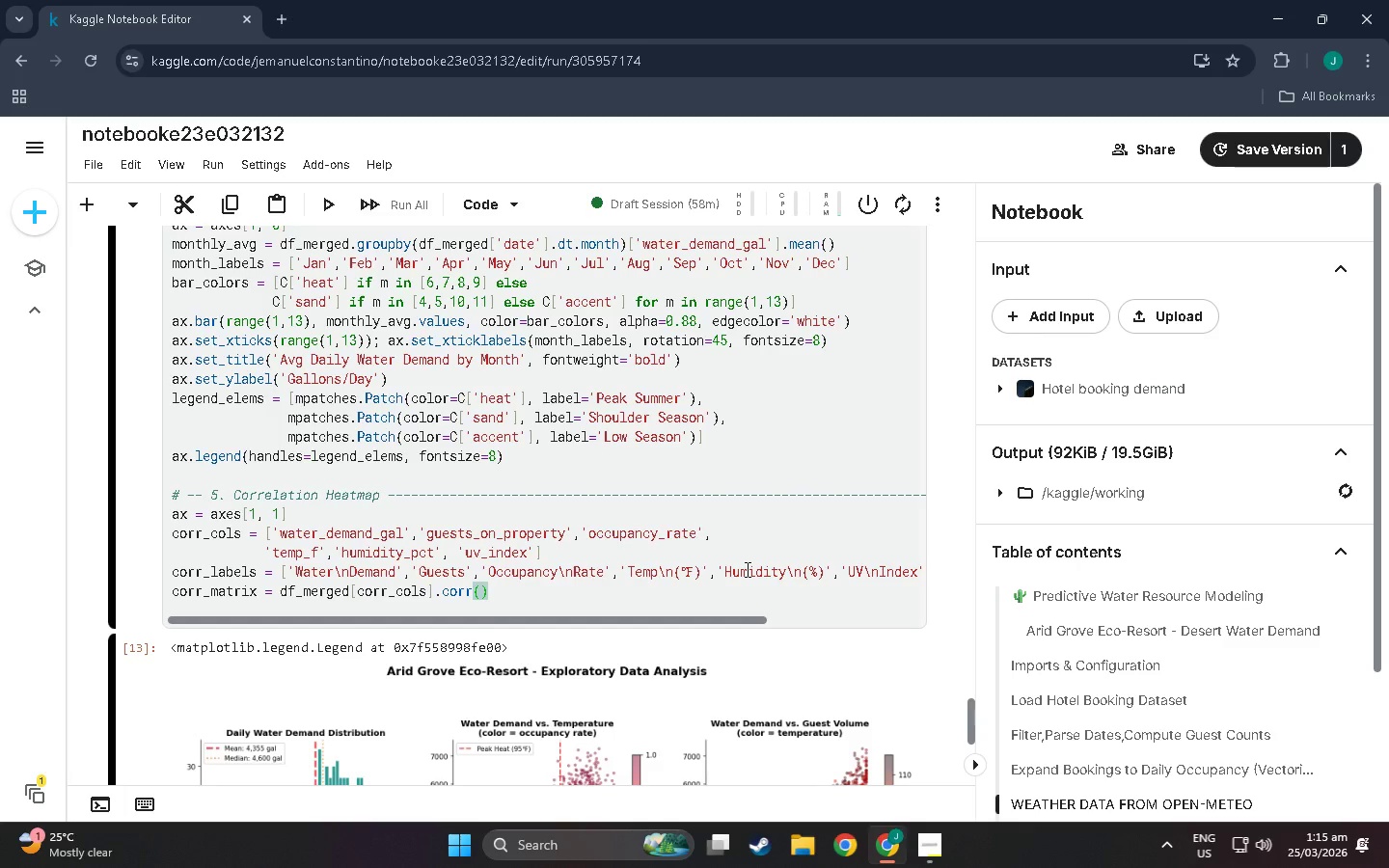 
key(Enter)
 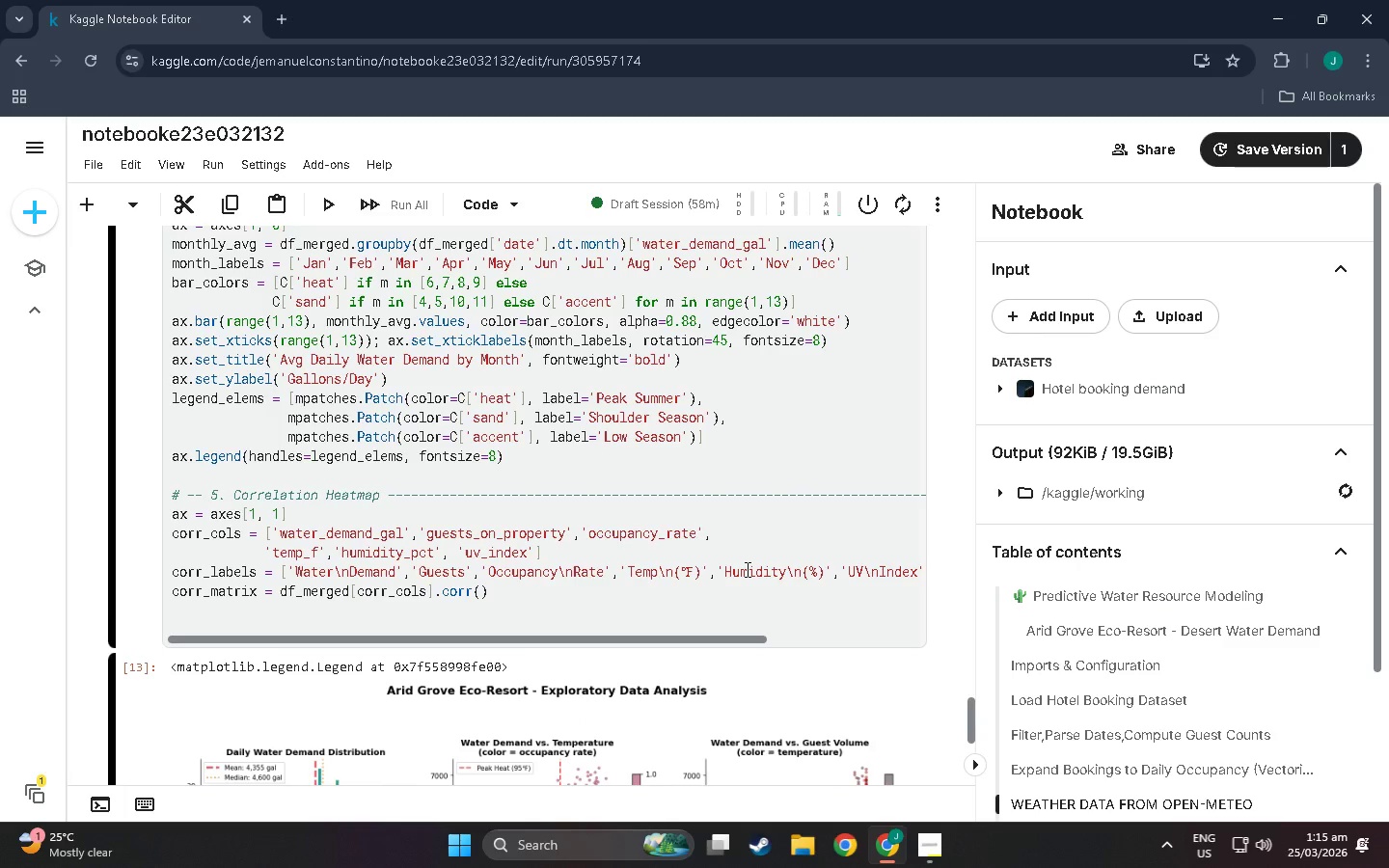 
type(mask = np.zeros_like)
 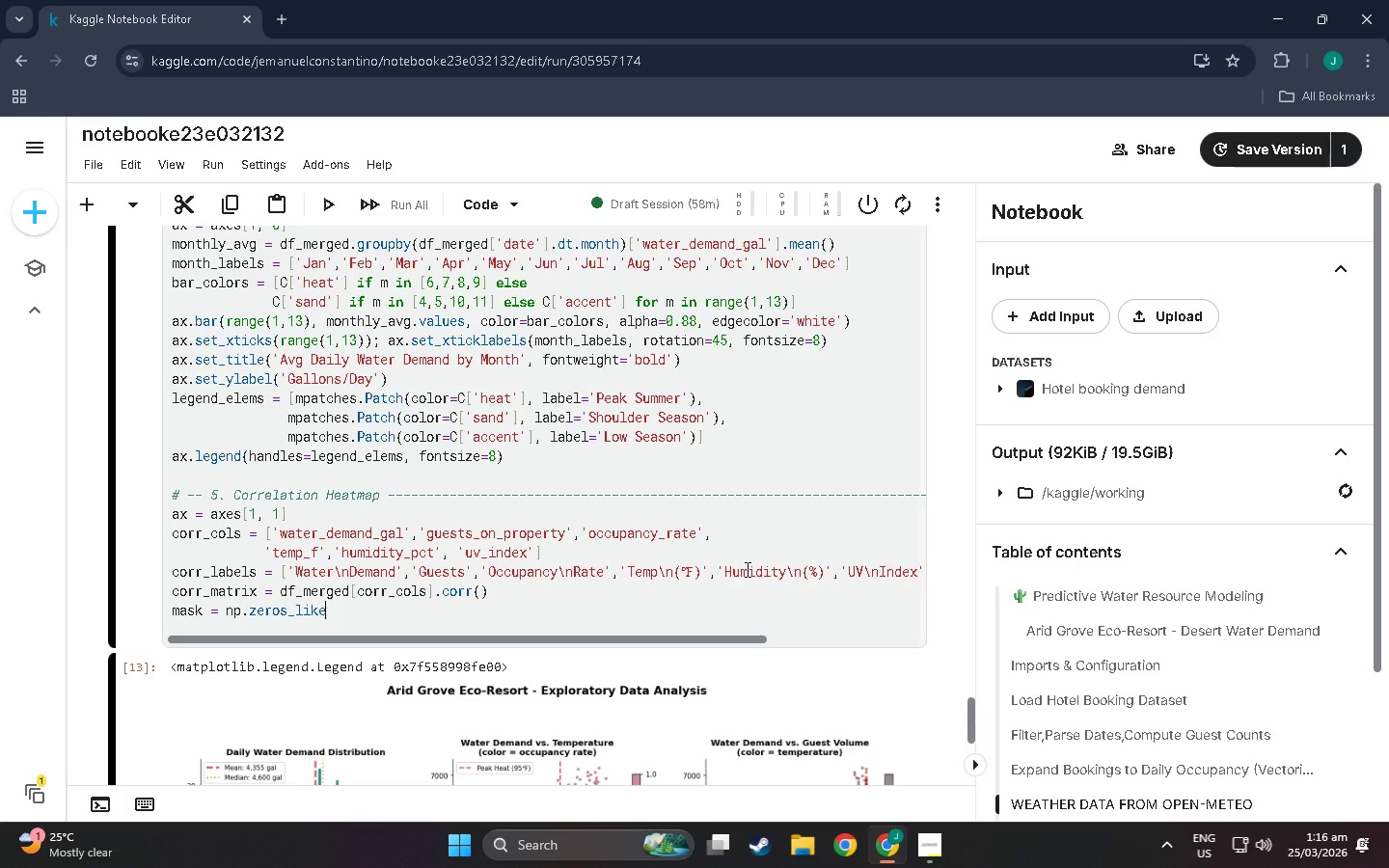 
type((corr_matrix, dtype=bool)
 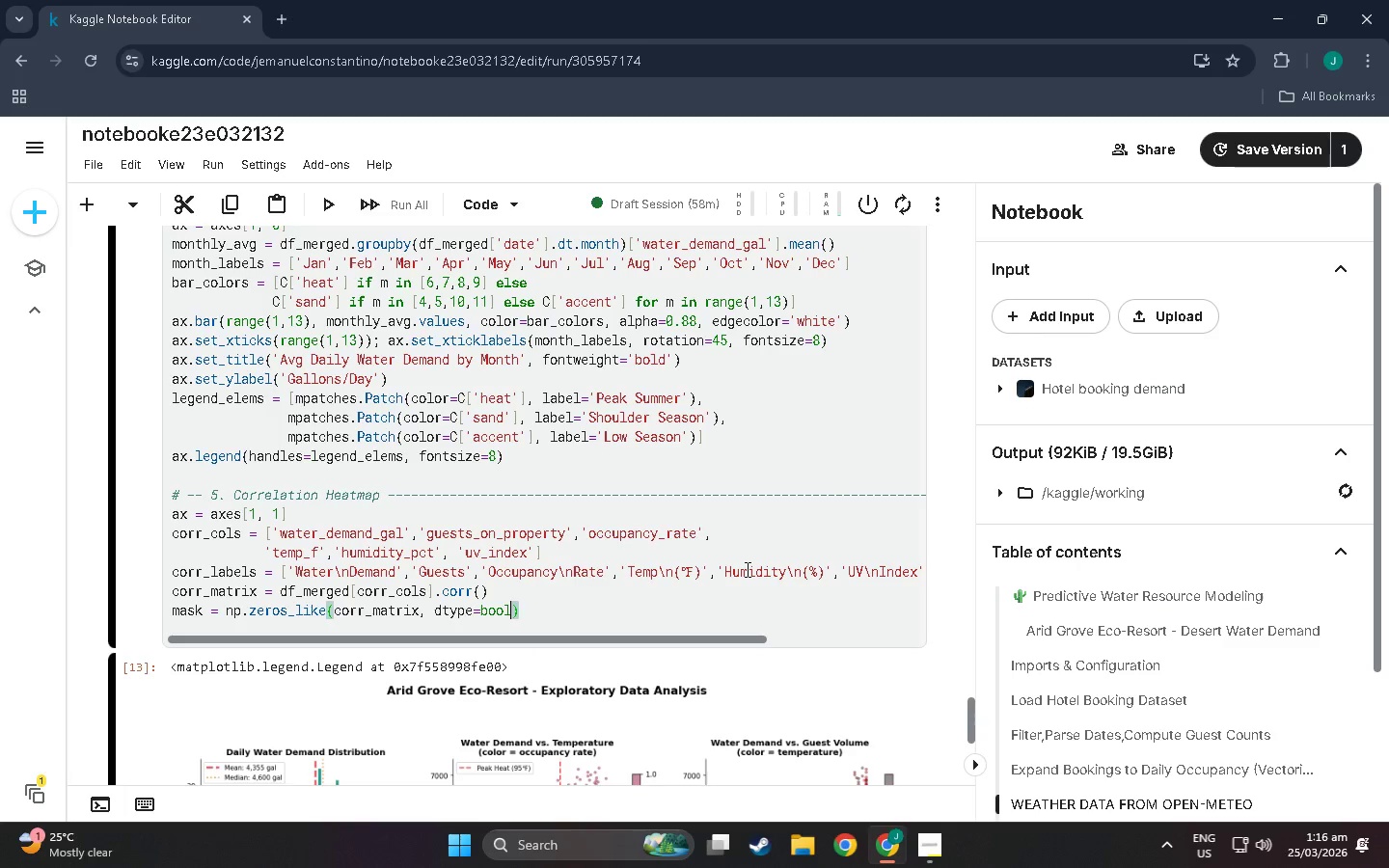 
key(ArrowRight)
 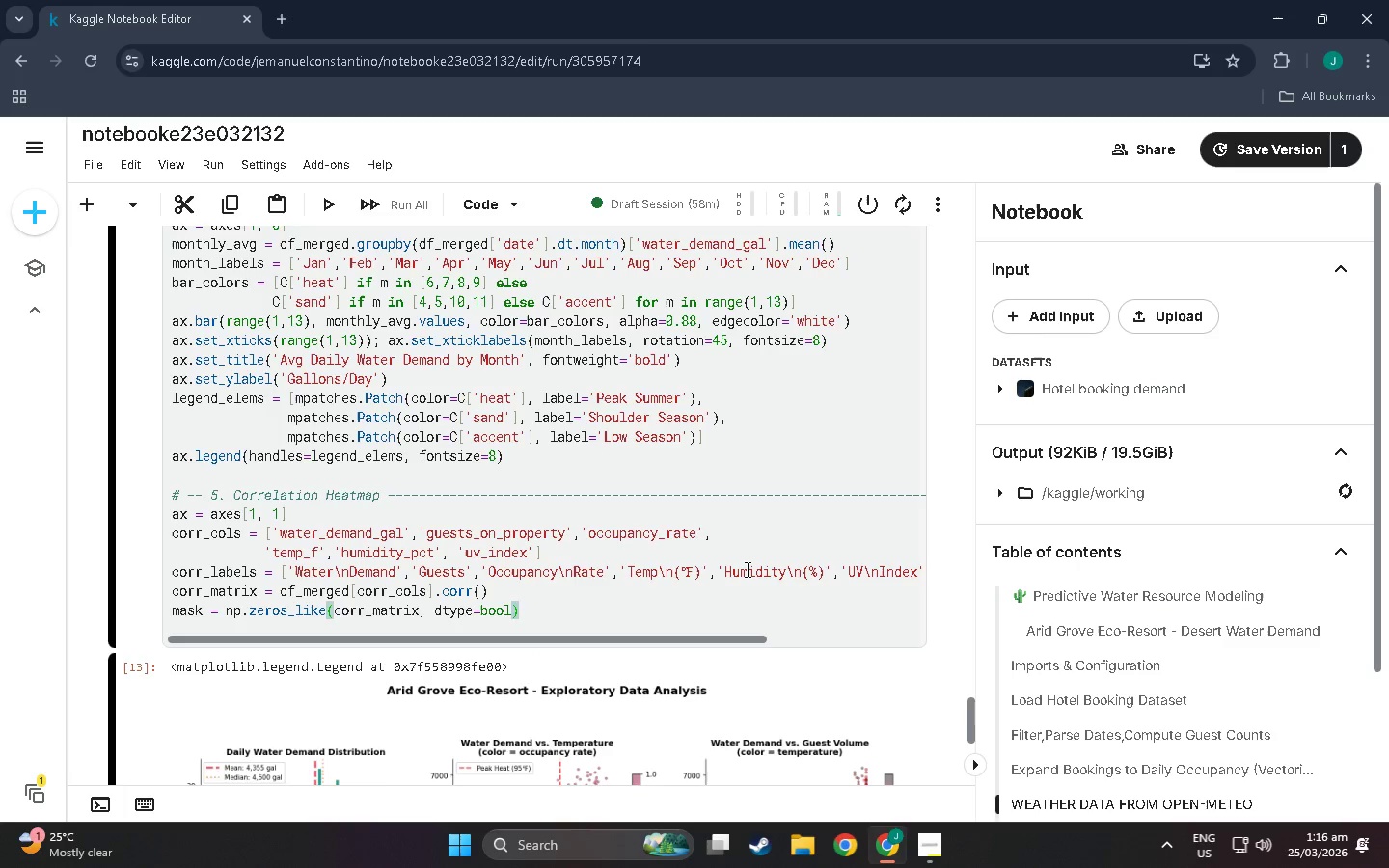 
key(Enter)
 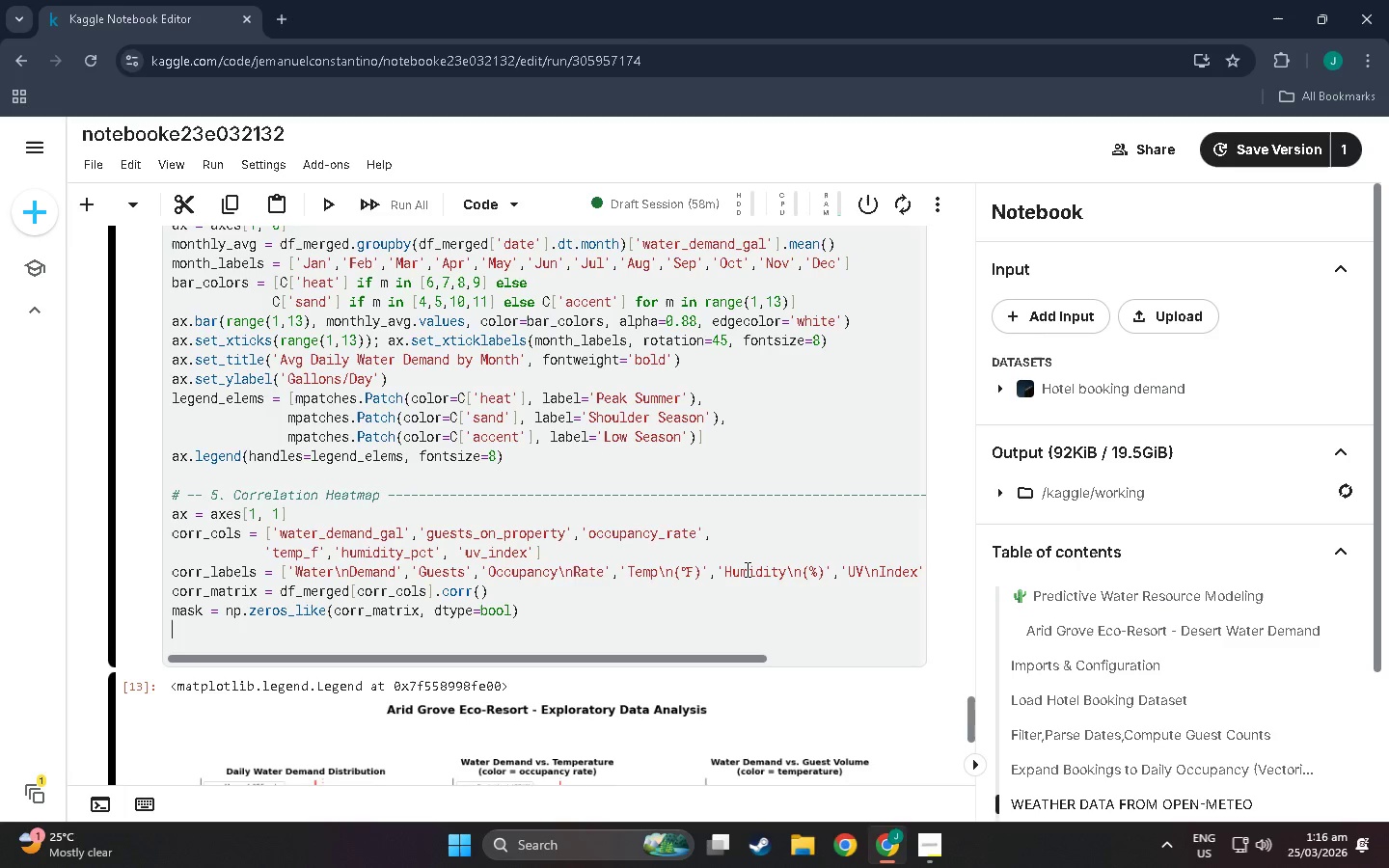 
wait(8.31)
 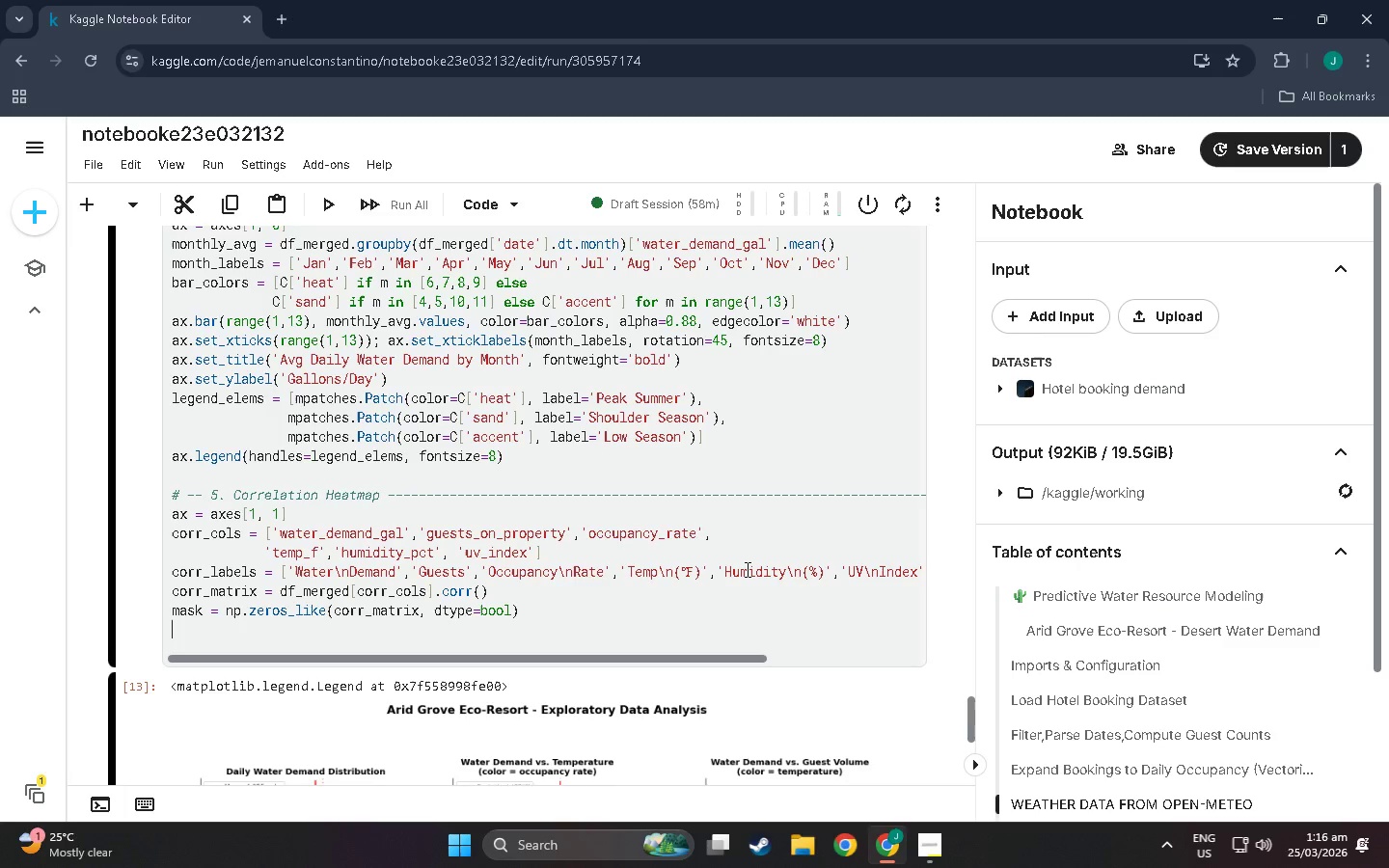 
type(sns.heatmap(cloo)
key(Backspace)
key(Backspace)
key(Backspace)
type(orr_matrix)
 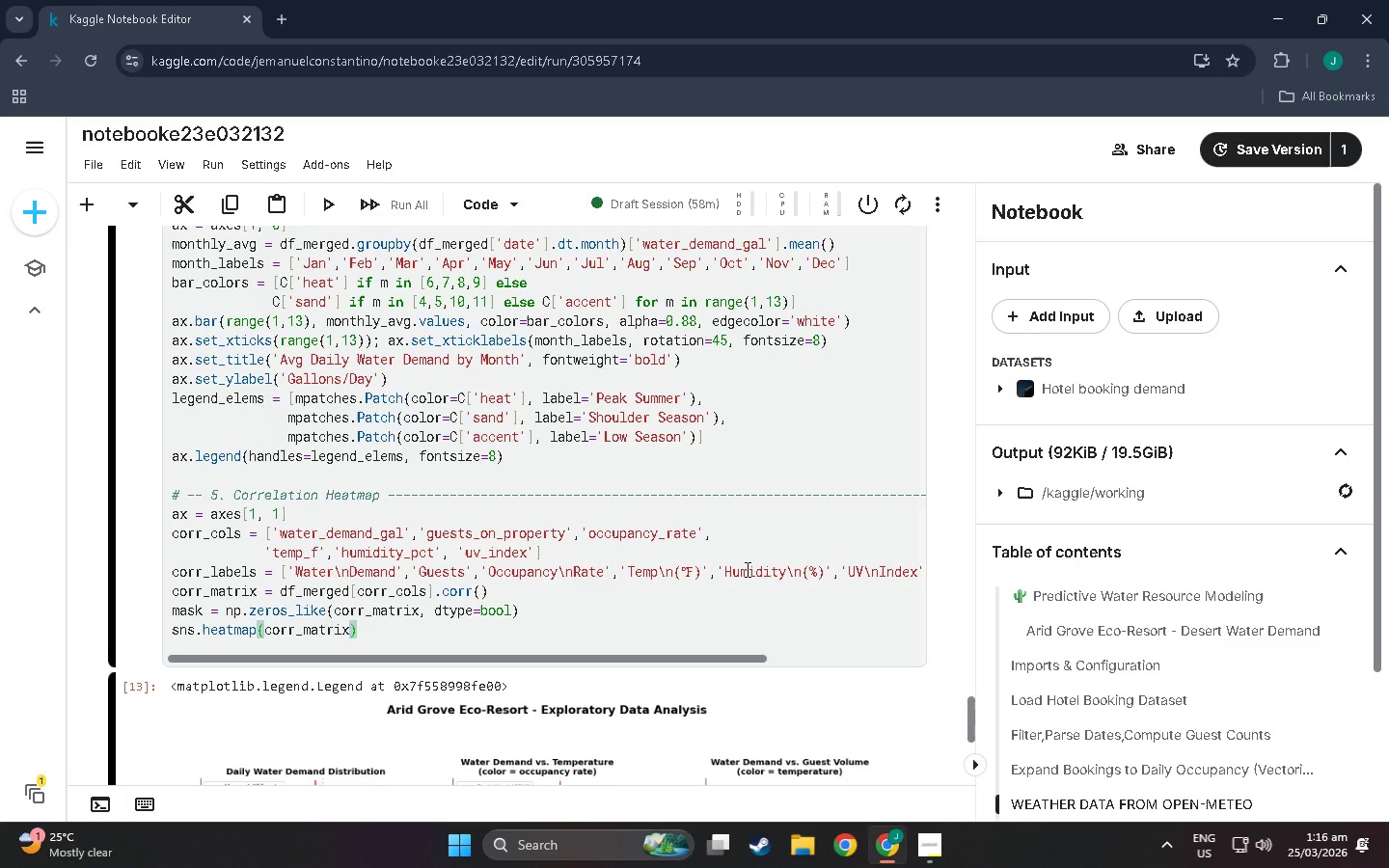 
key(Space)
 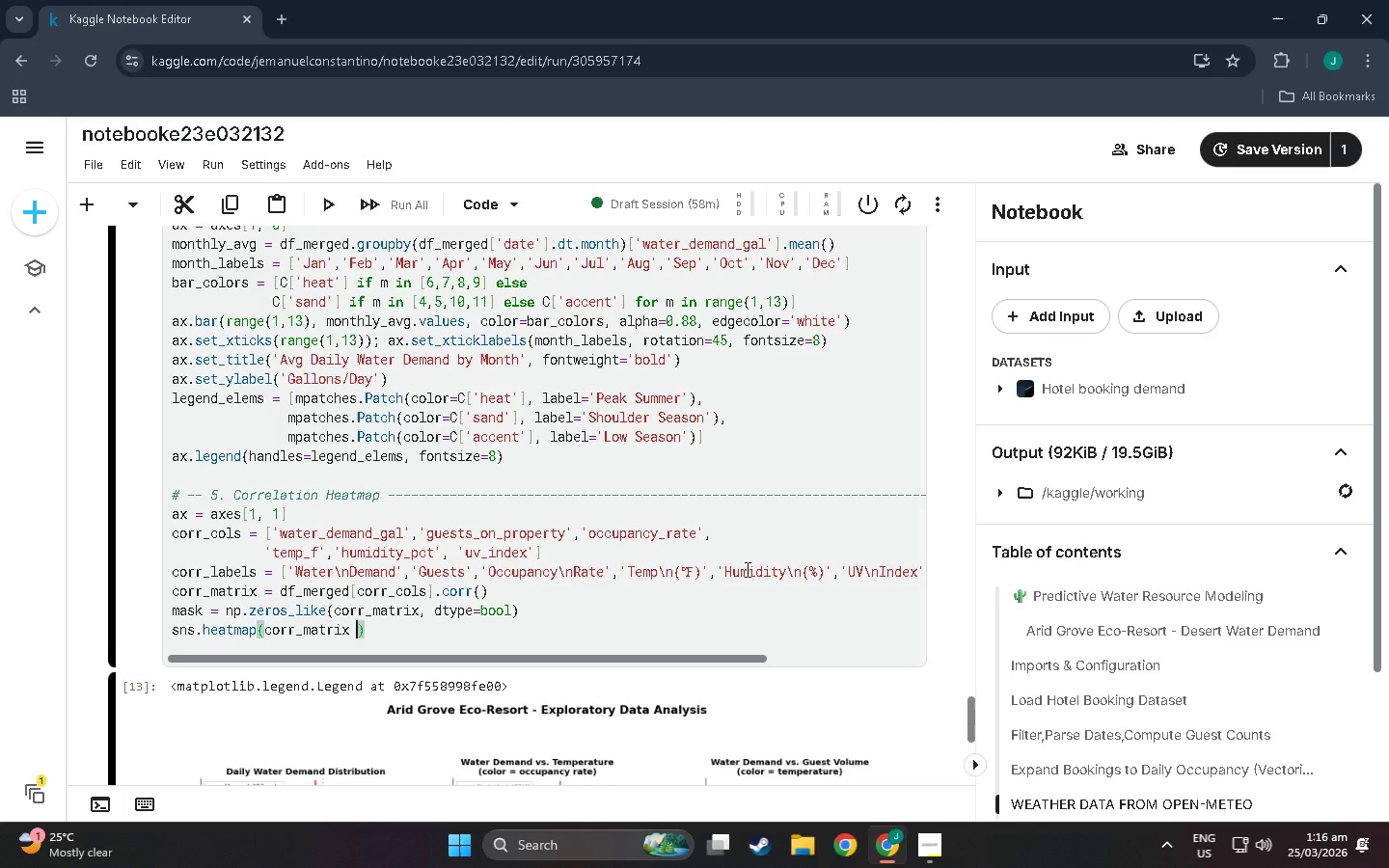 
key(Minus)
 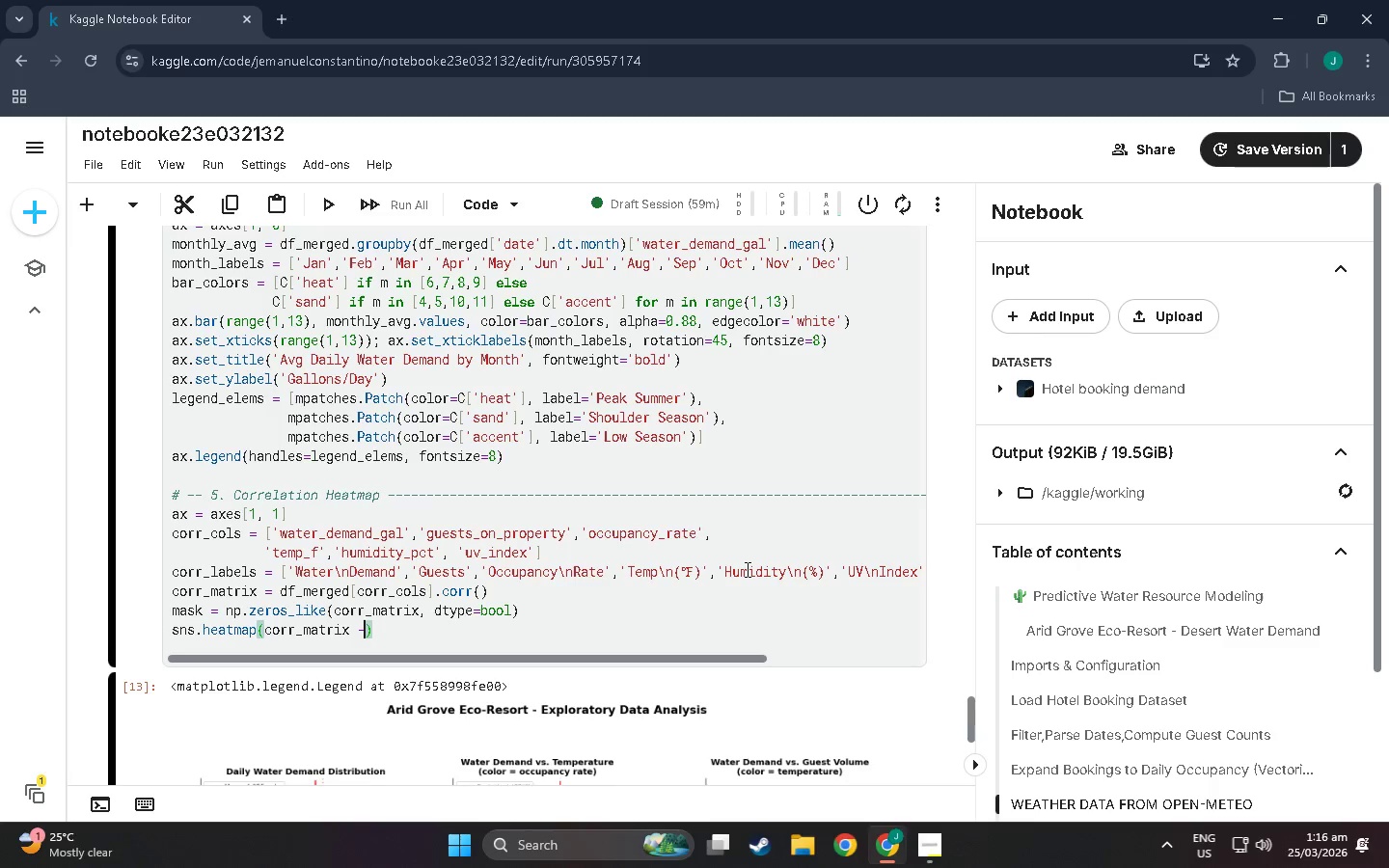 
key(Backspace)
 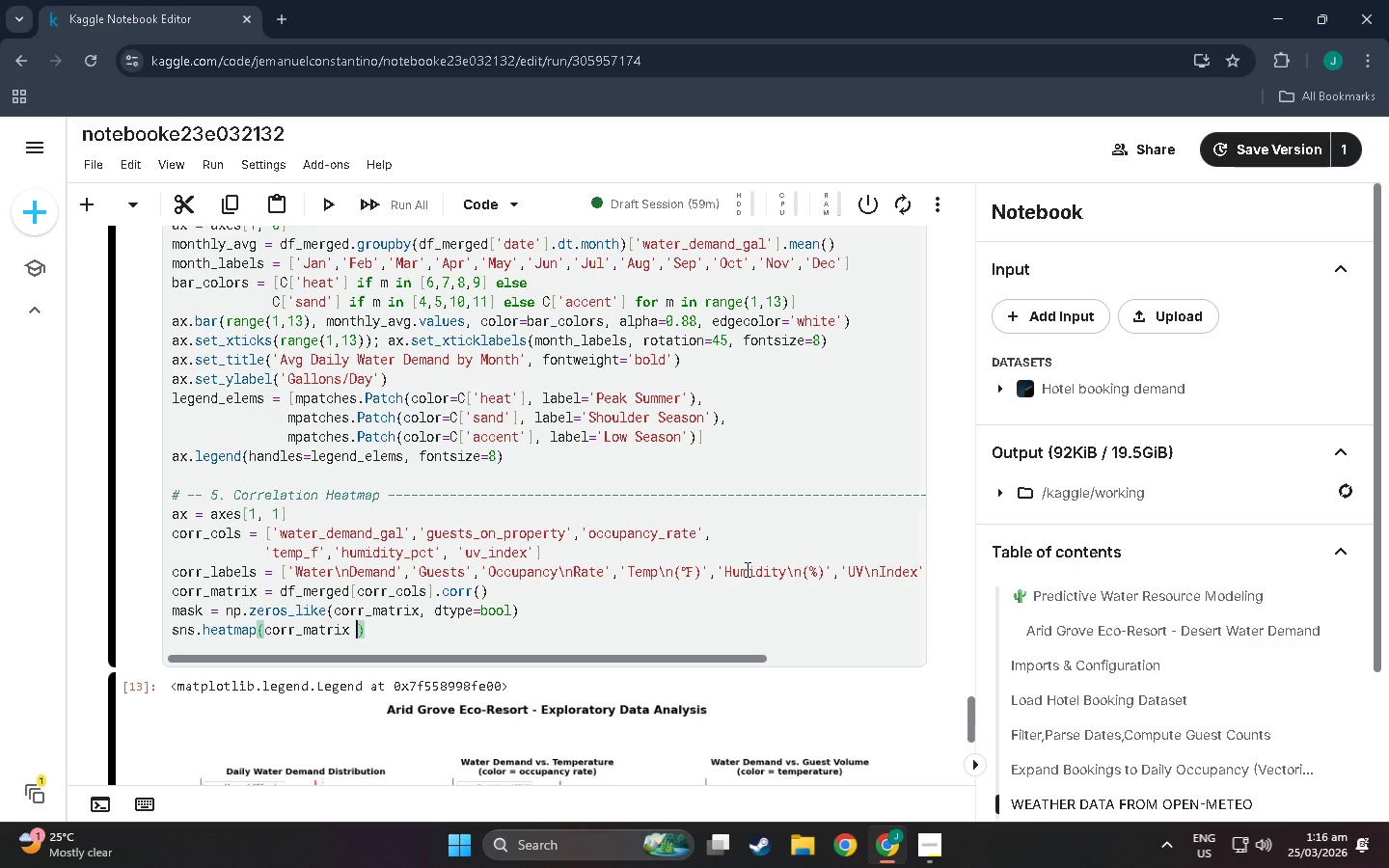 
key(Equal)
 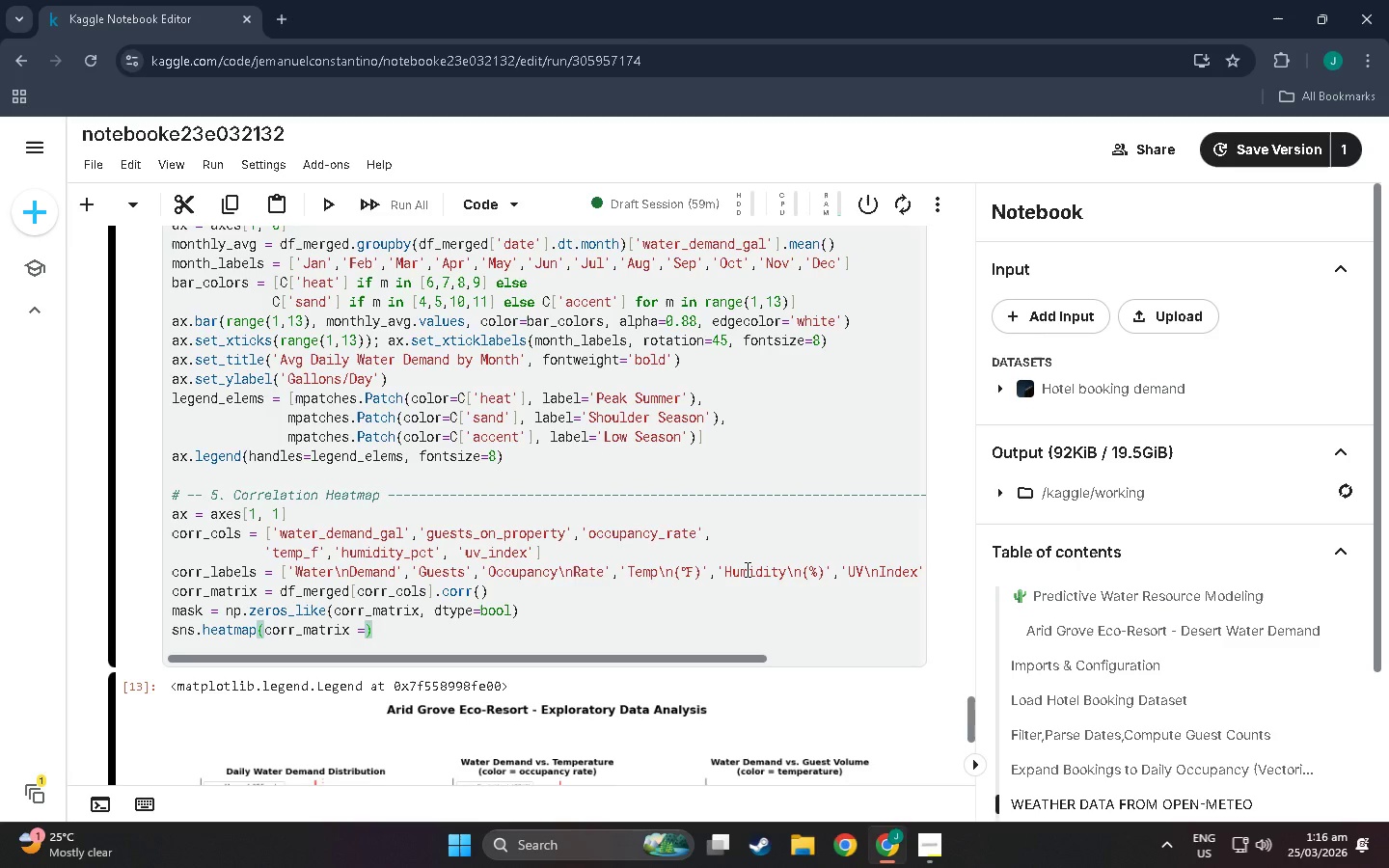 
wait(9.12)
 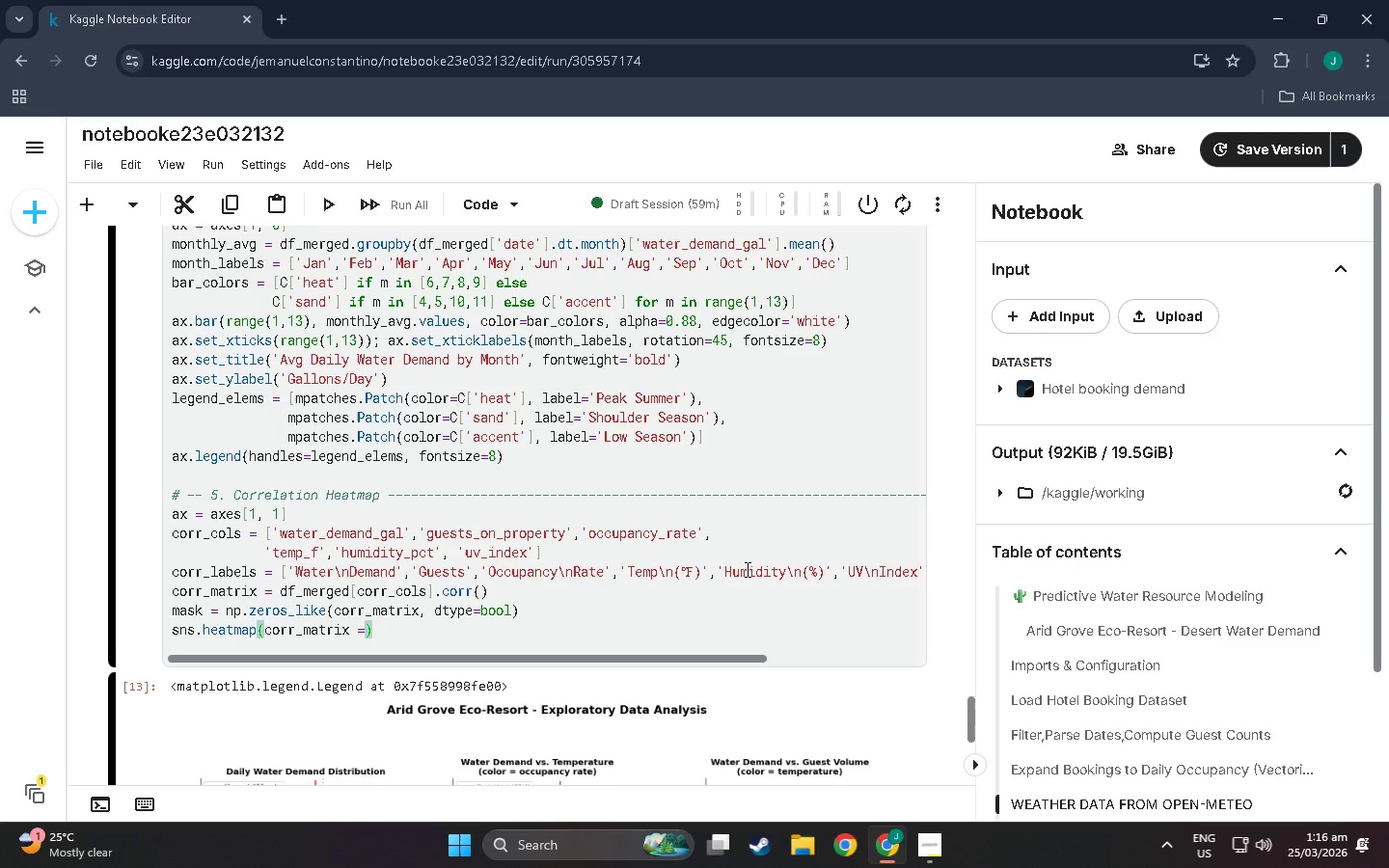 
key(Backspace)
key(Backspace)
type(, ax=ax, annot=True, fmt='.2f)
 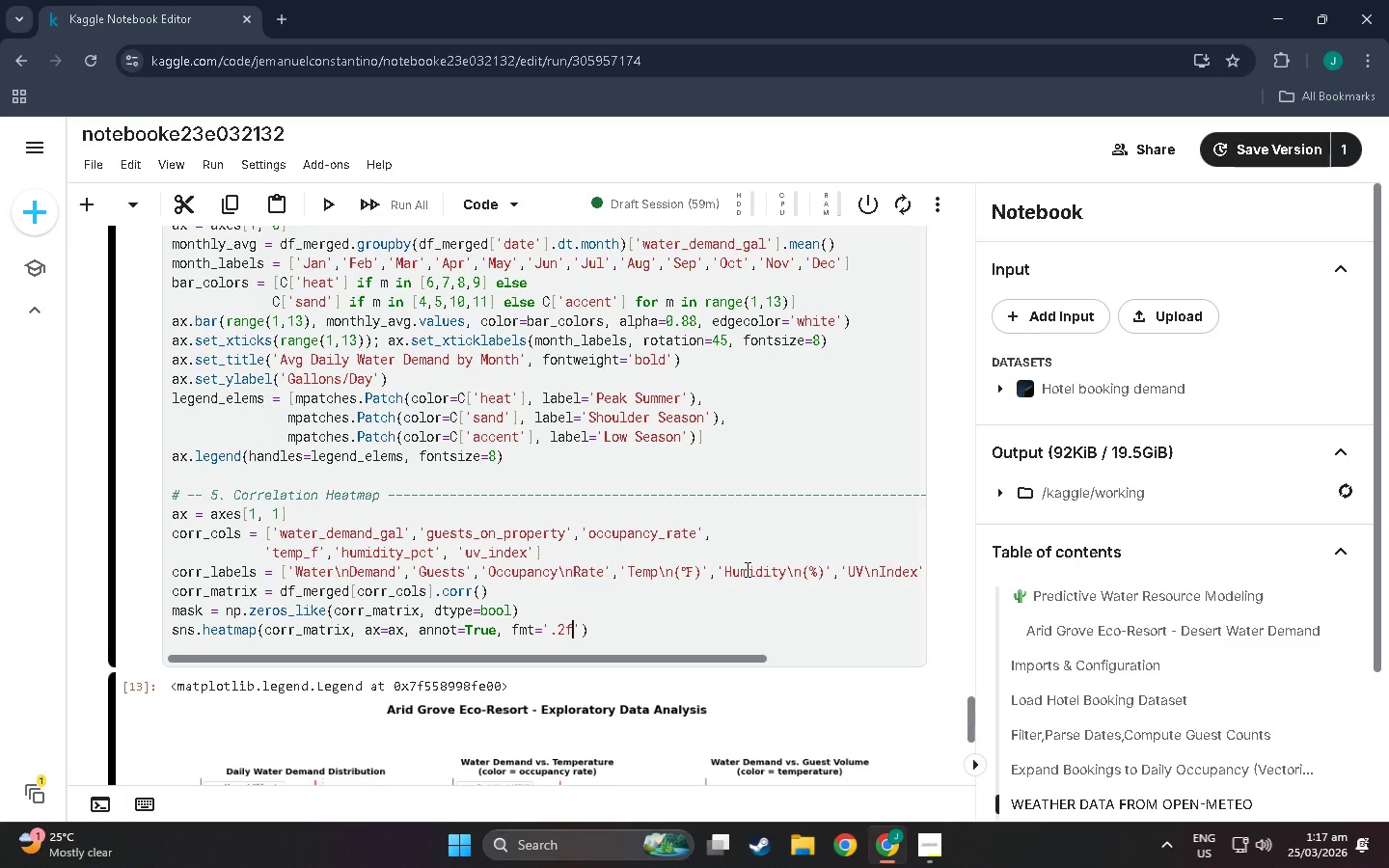 
key(ArrowRight)
 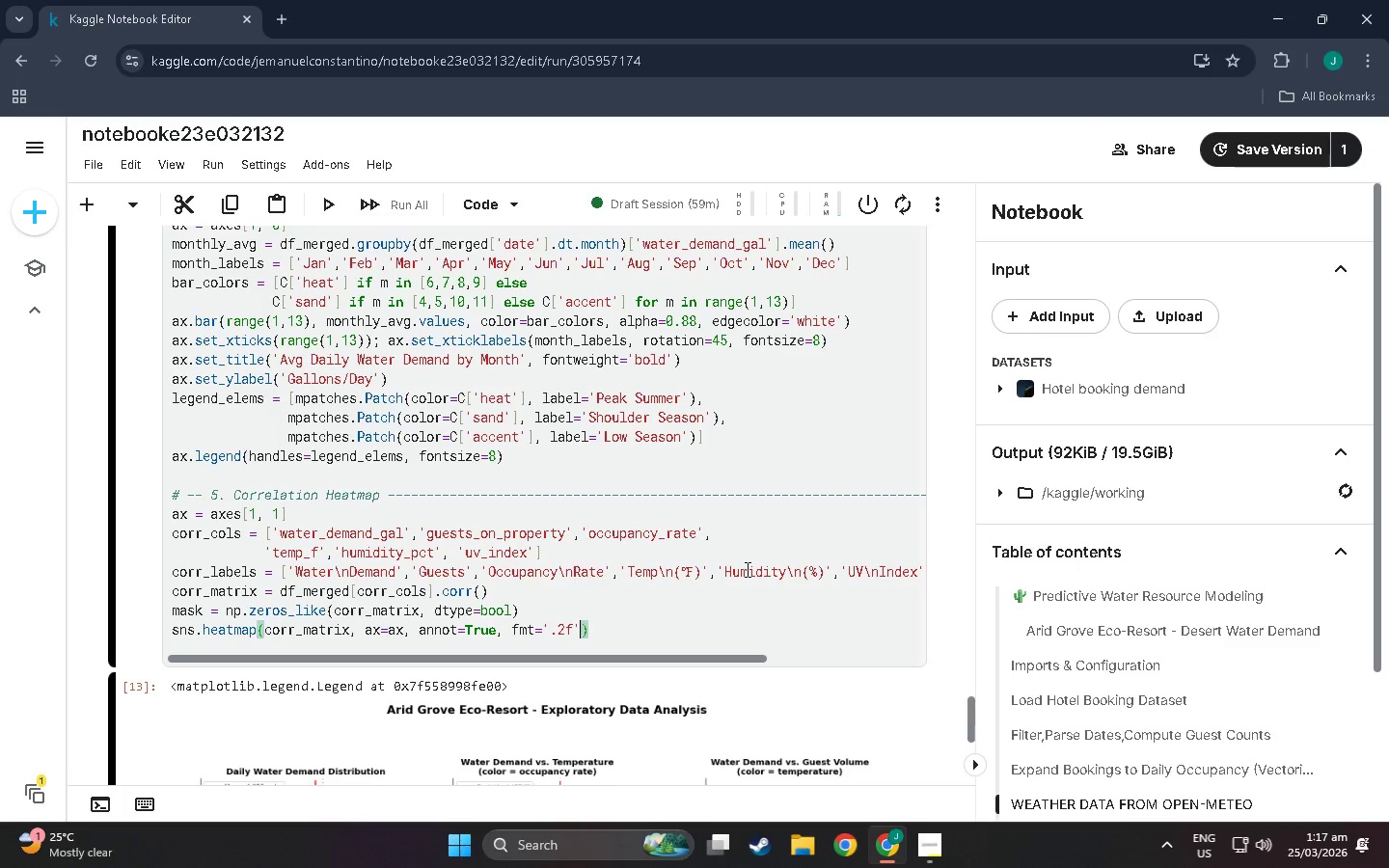 
type(, cmap=')
 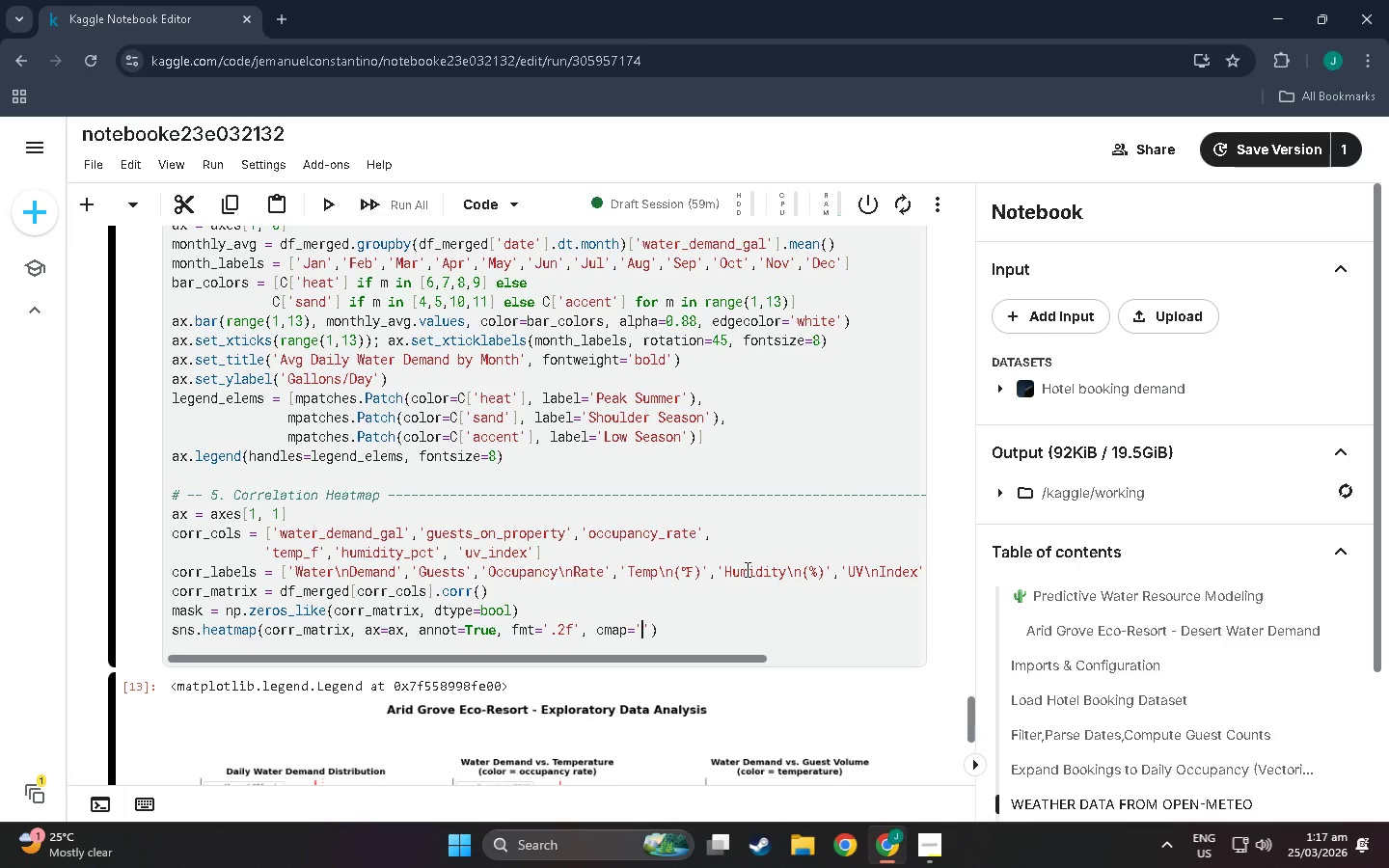 
type(RdYlGn)
 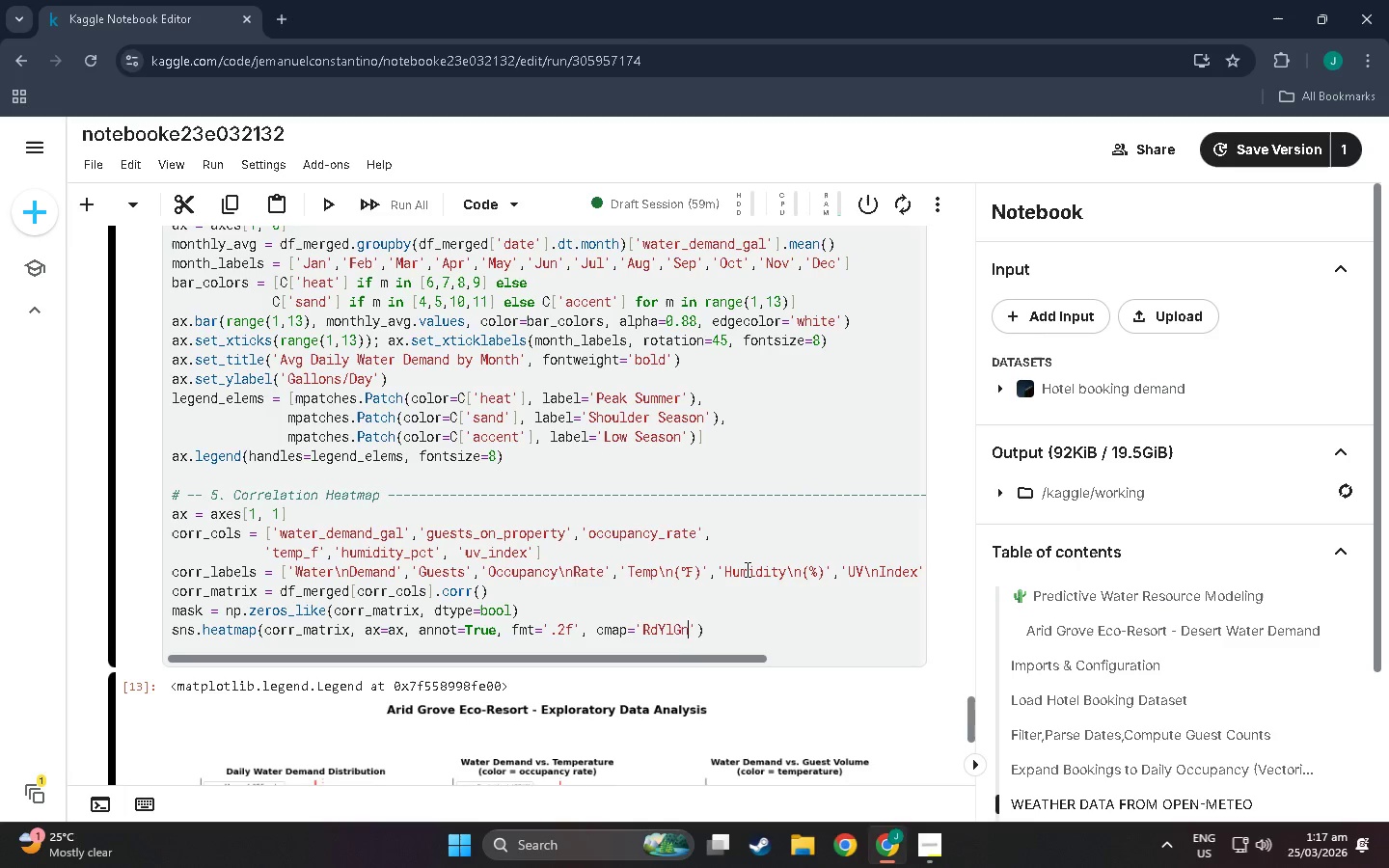 
key(ArrowRight)
 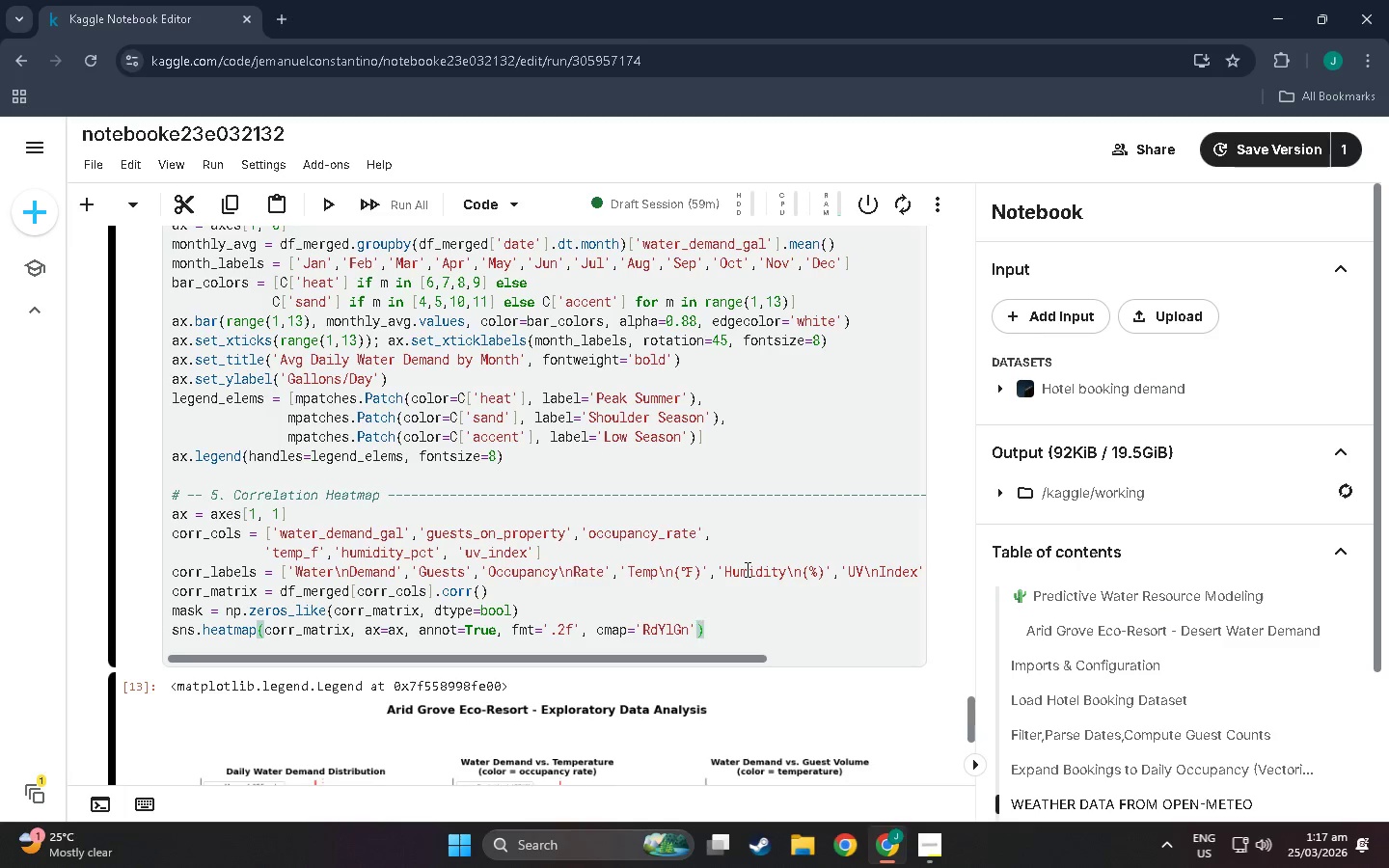 
key(Comma)
 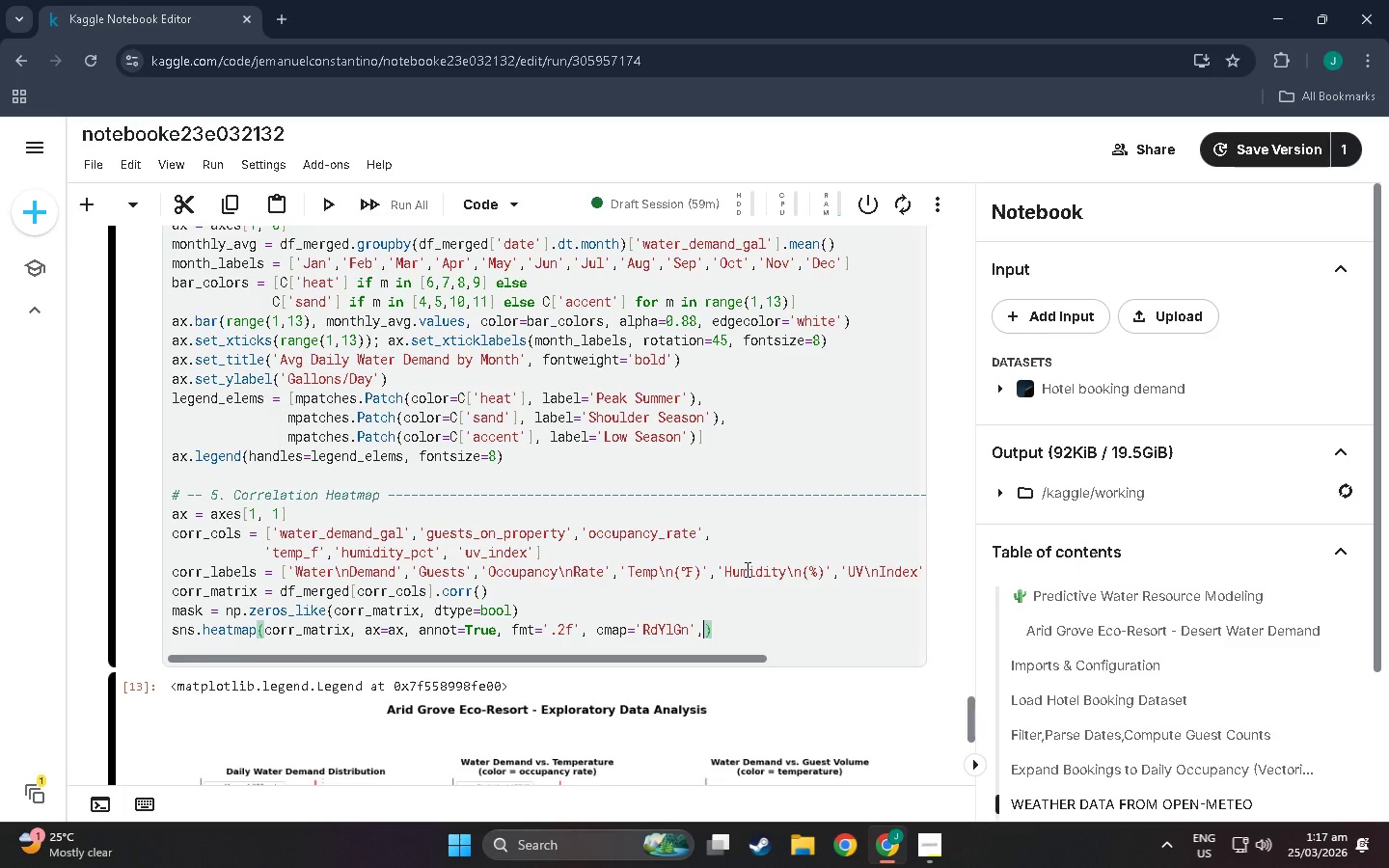 
key(Enter)
 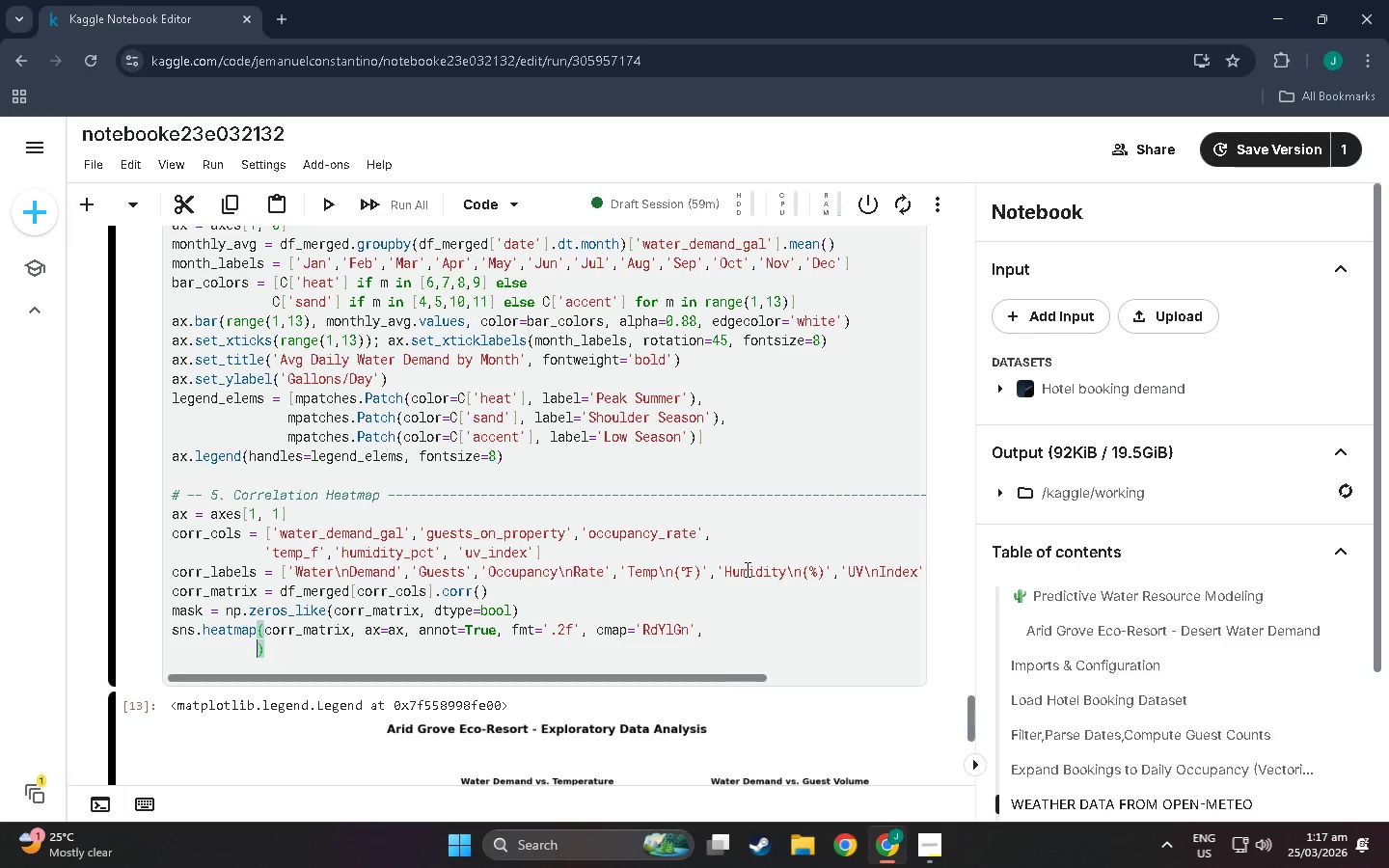 
type(center)
 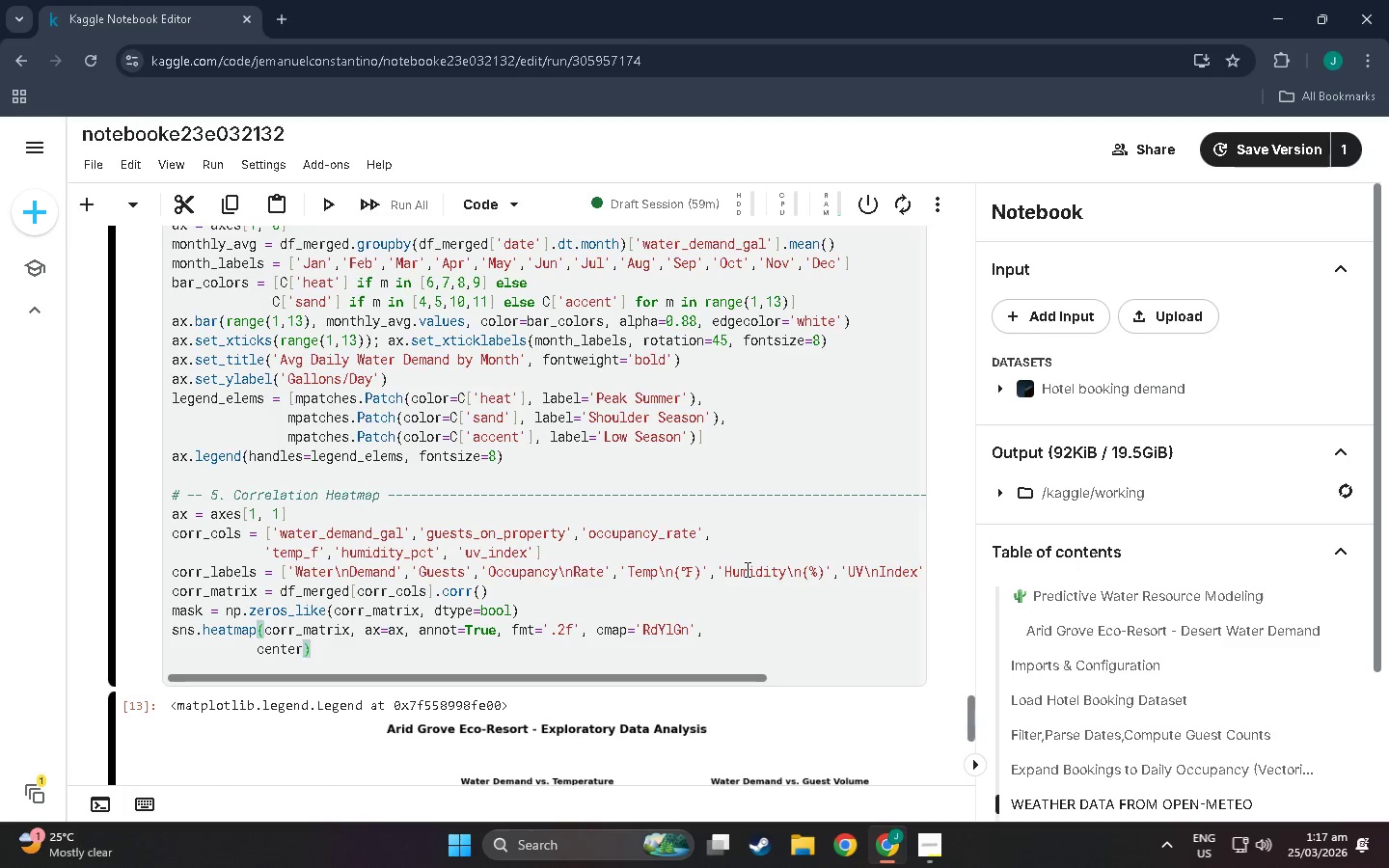 
key(Equal)
 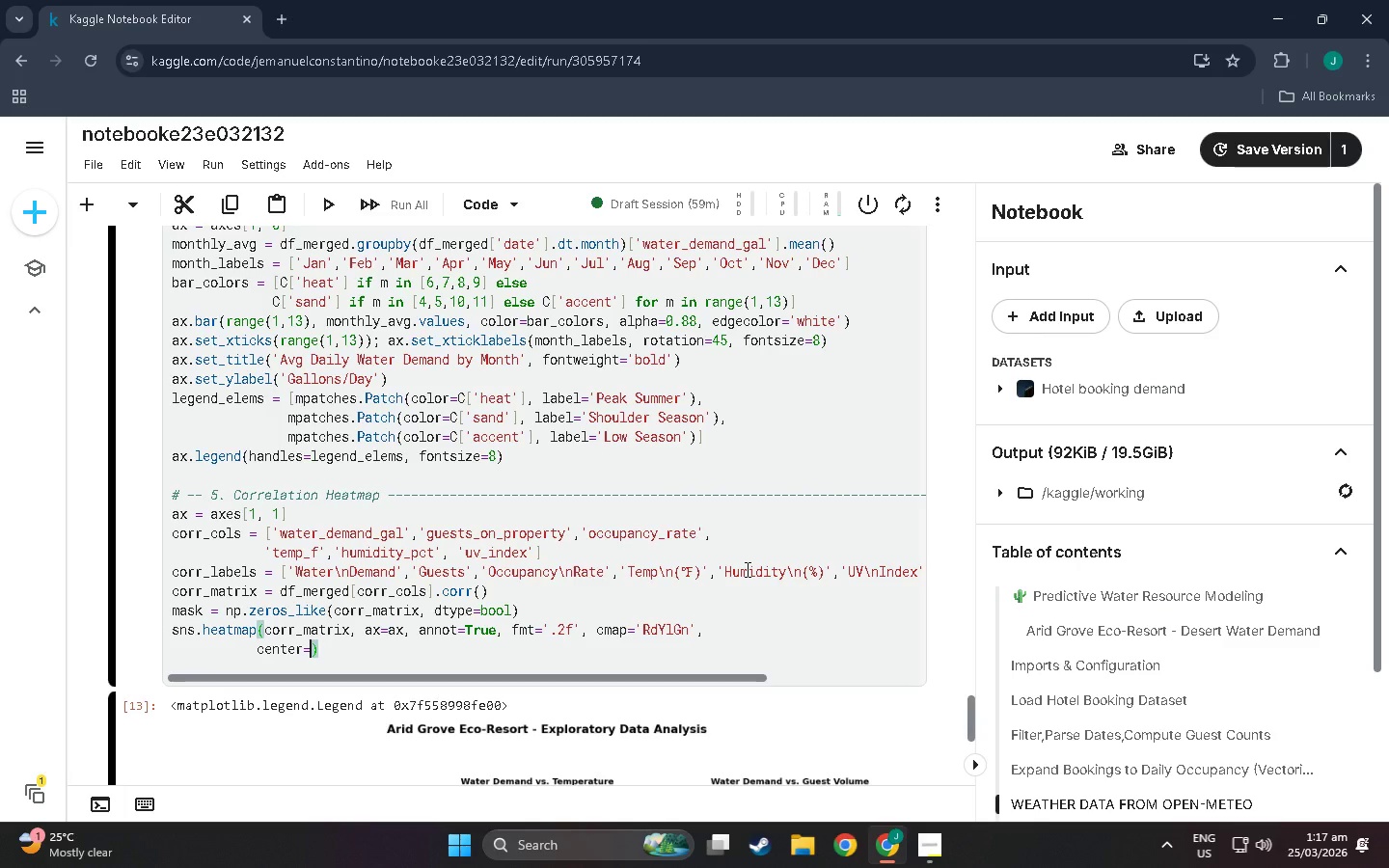 
key(0)
 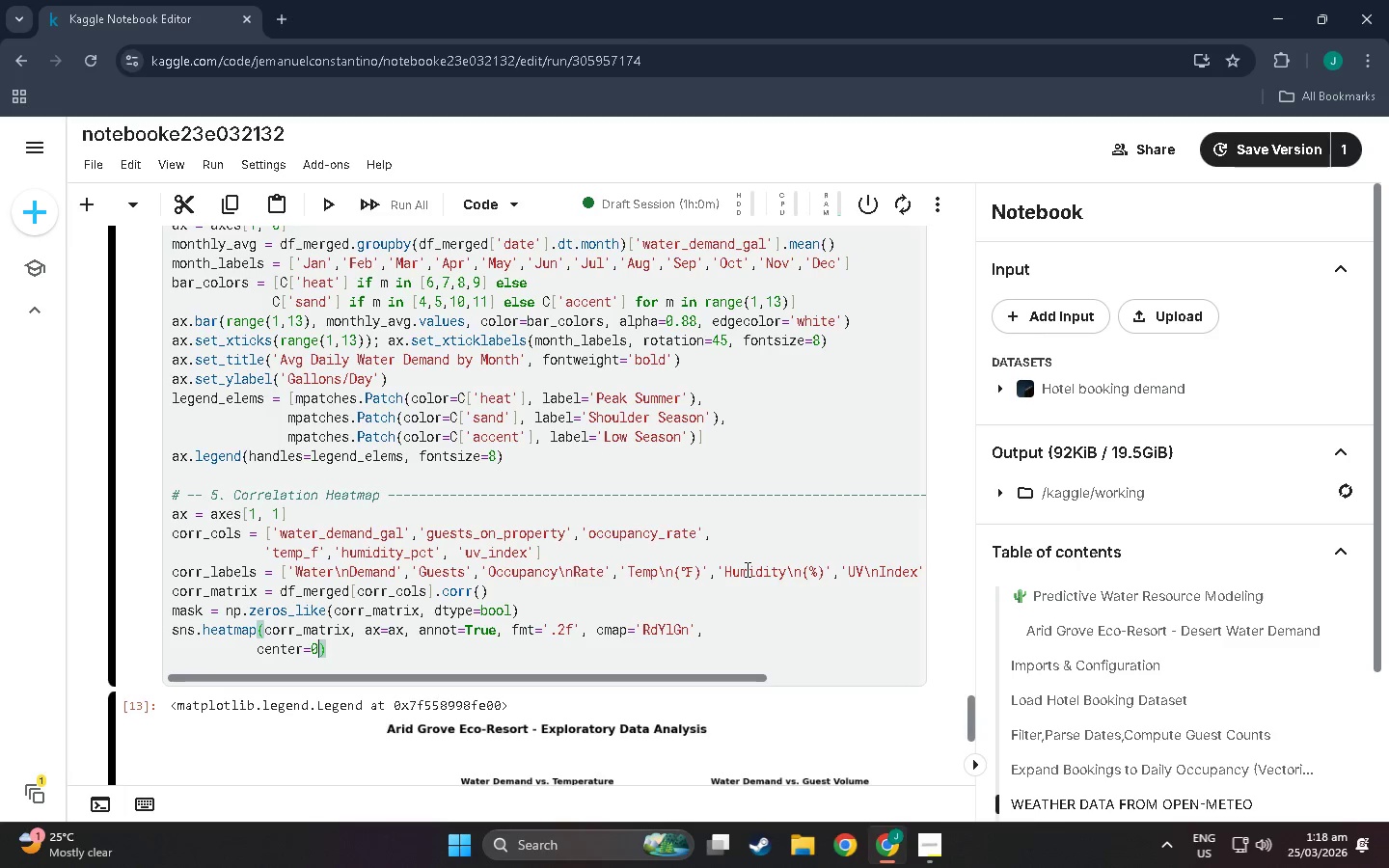 
wait(18.73)
 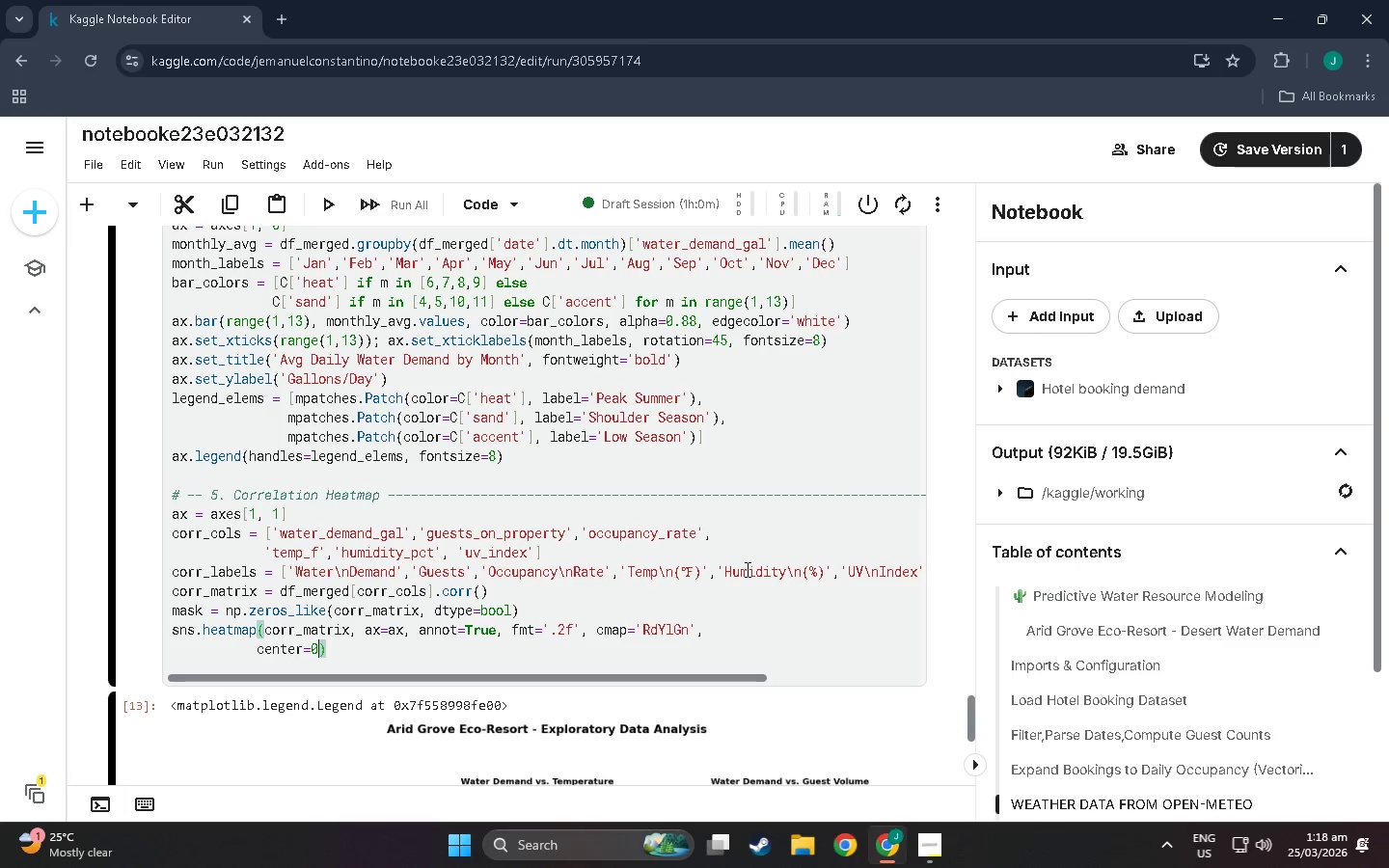 
scroll: coordinate [374, 628], scroll_direction: down, amount: 1.0
 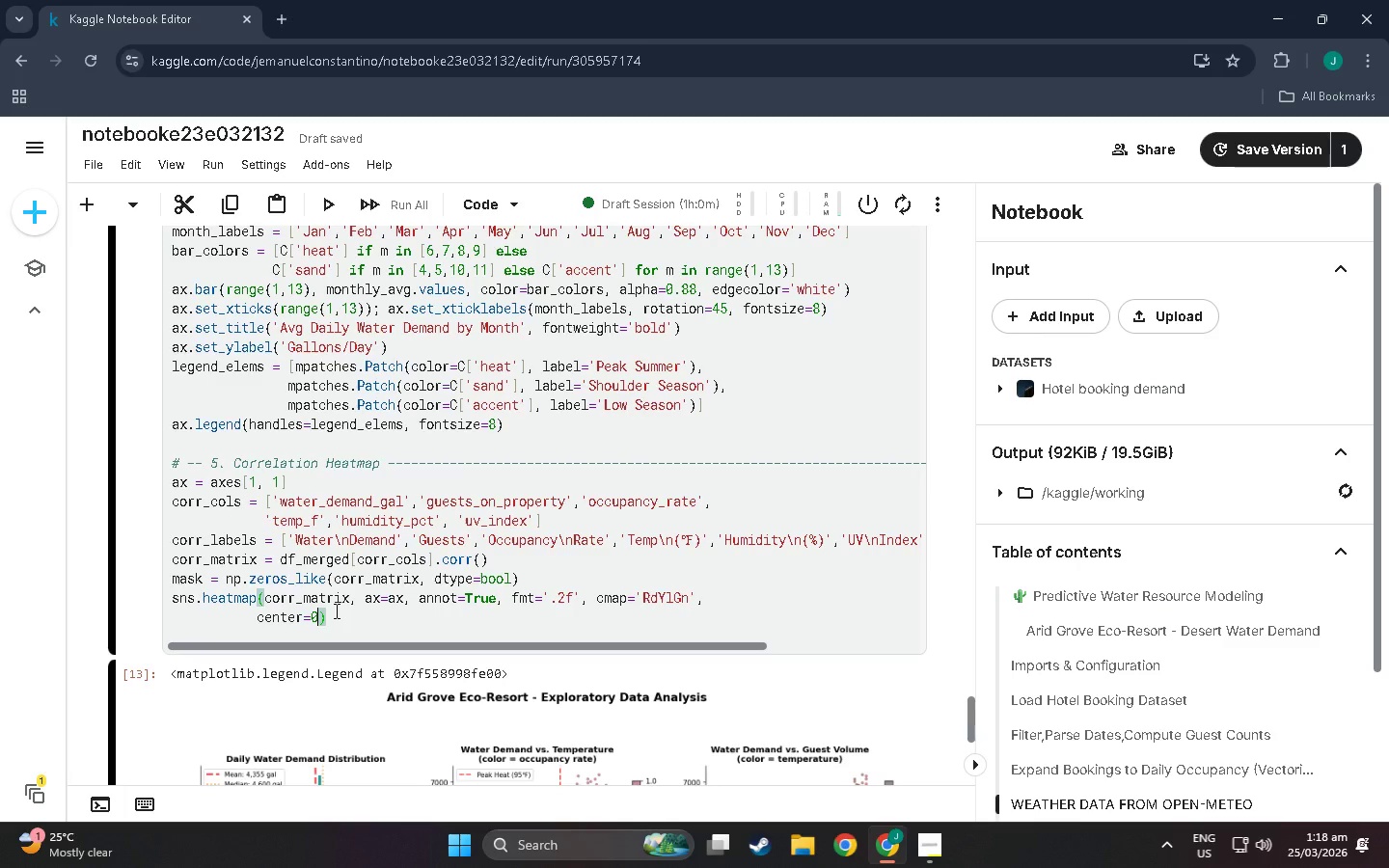 
wait(5.07)
 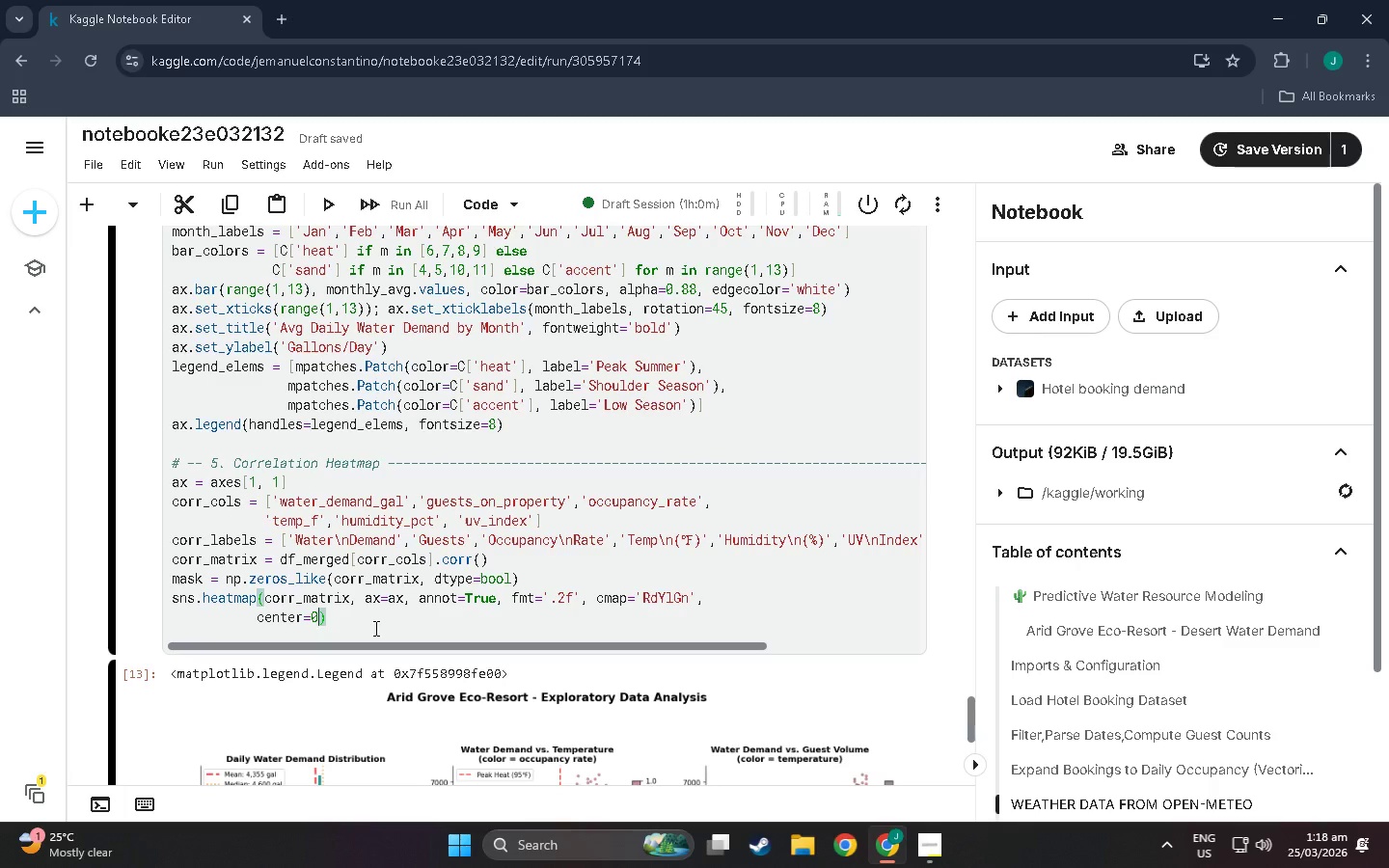 
key(Comma)
 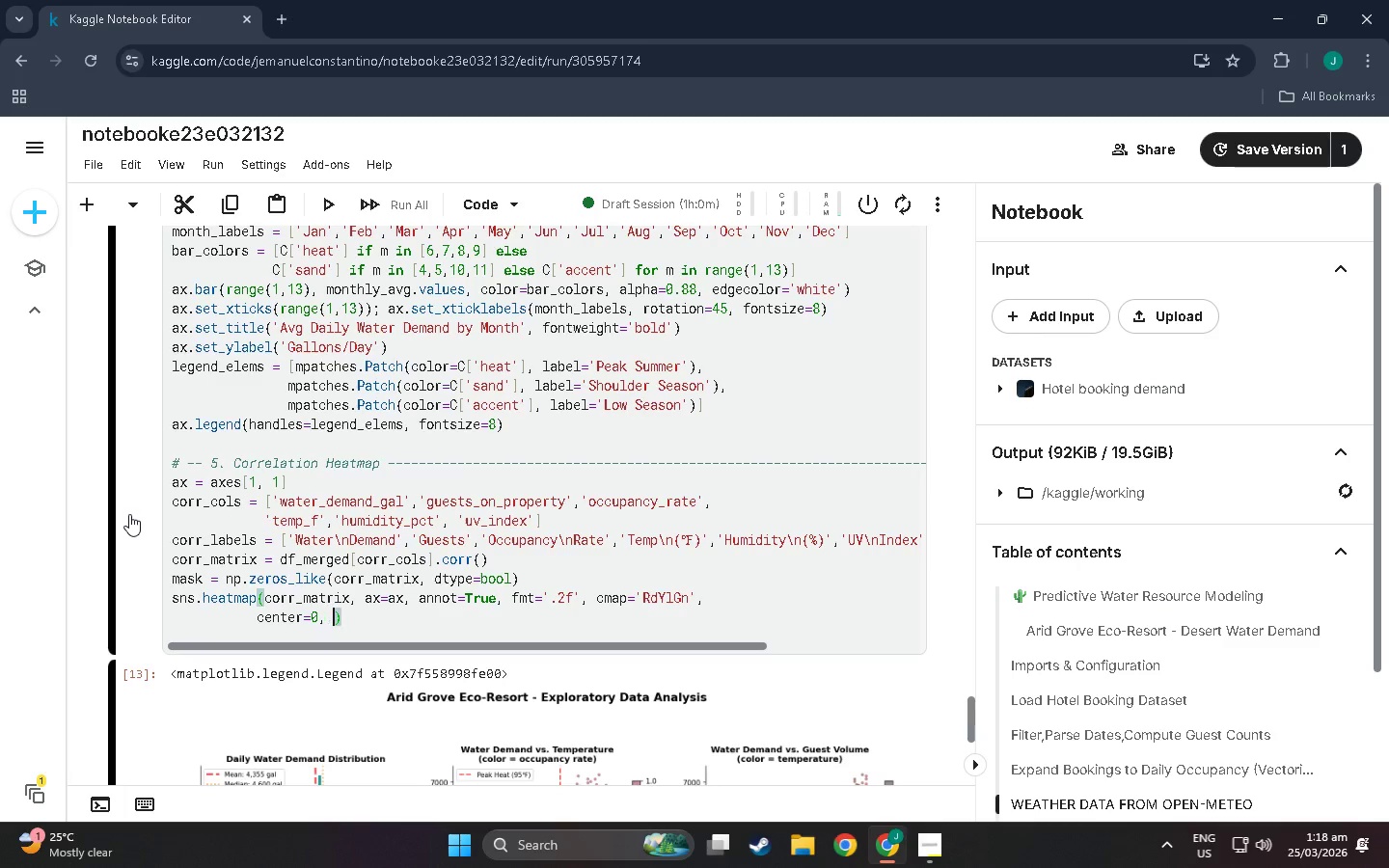 
key(Space)
 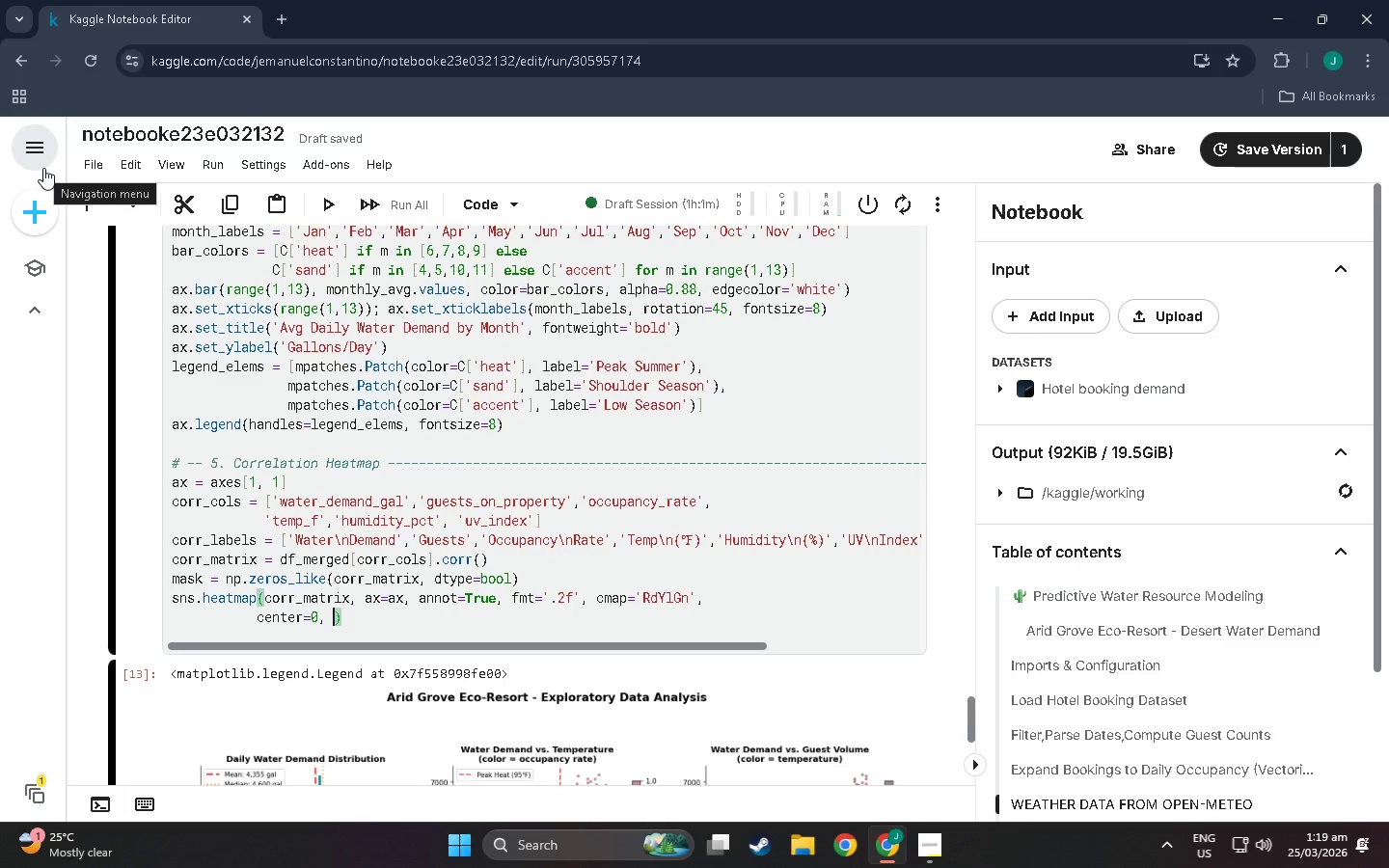 
wait(67.64)
 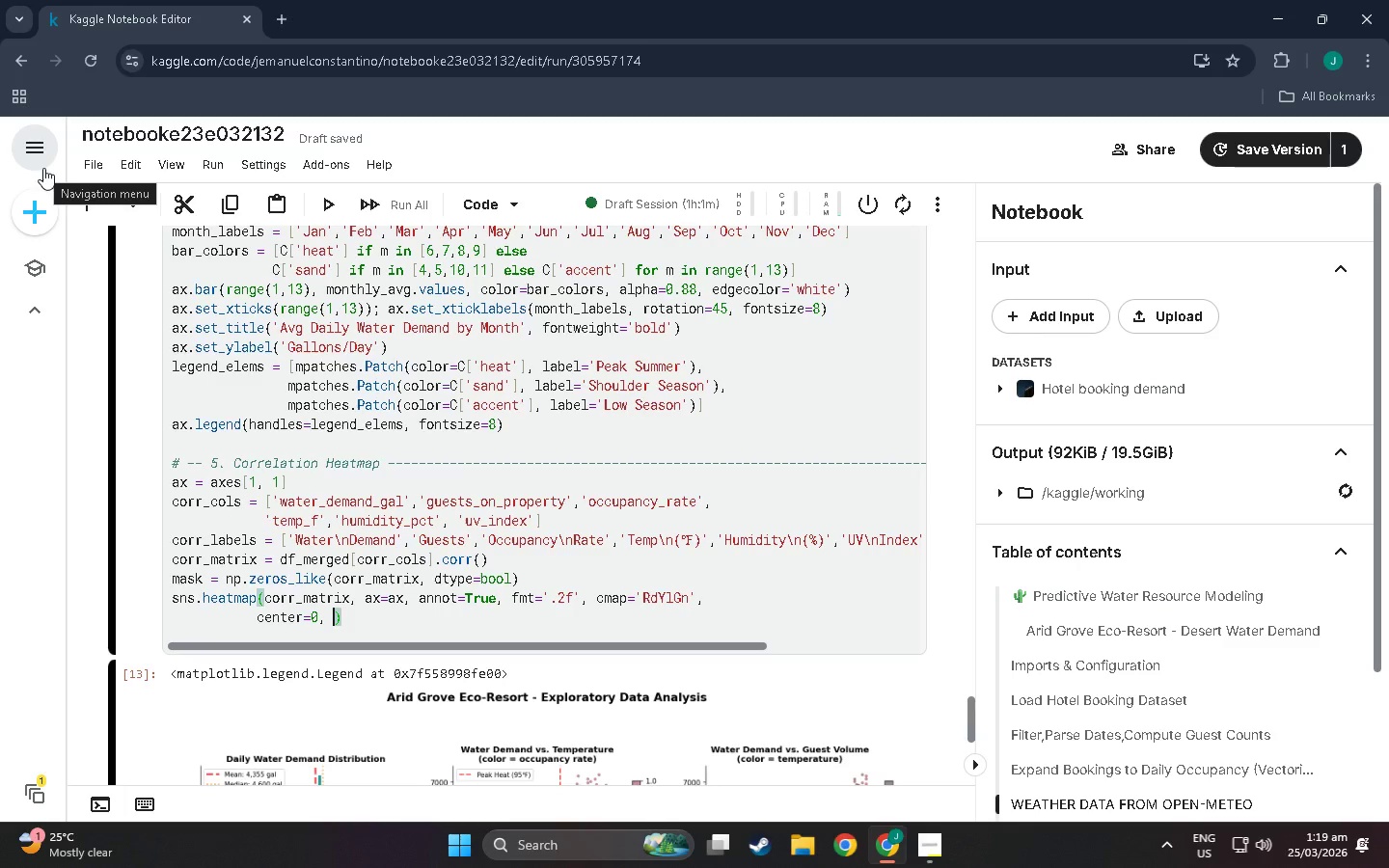 
type(square=TRUE< ANNOT_kws={'size)
 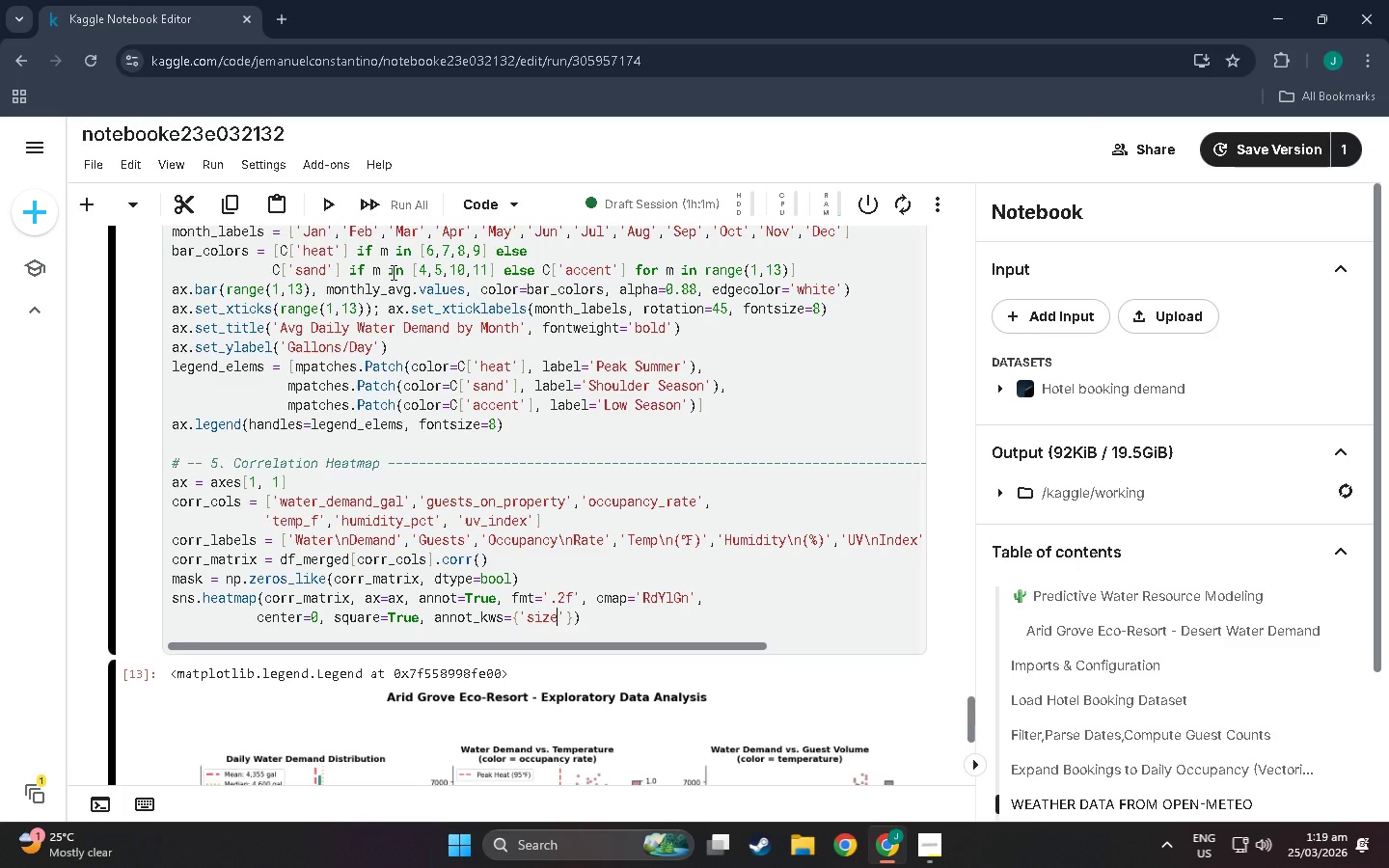 
key(ArrowRight)
 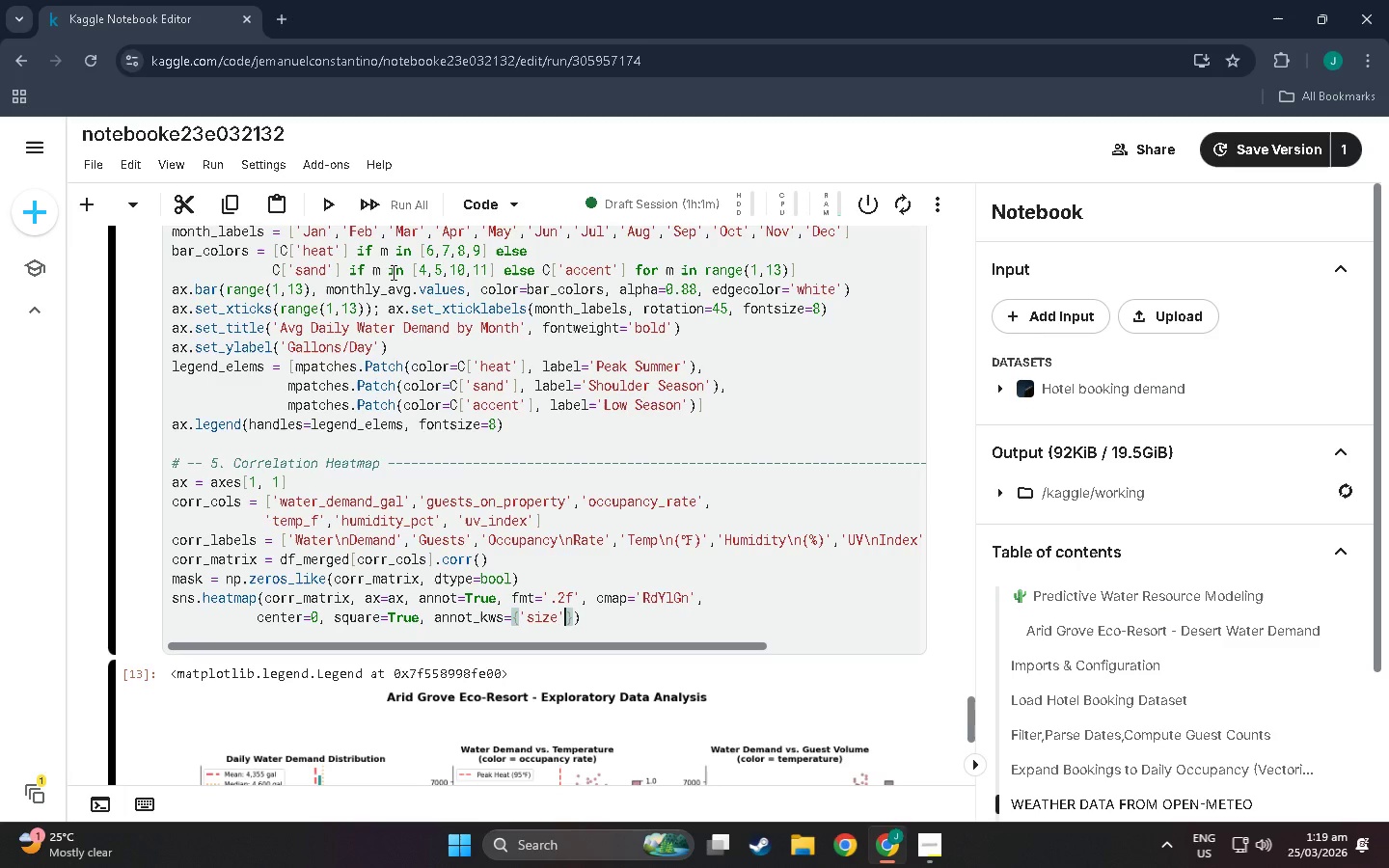 
key(Shift+Semicolon)
 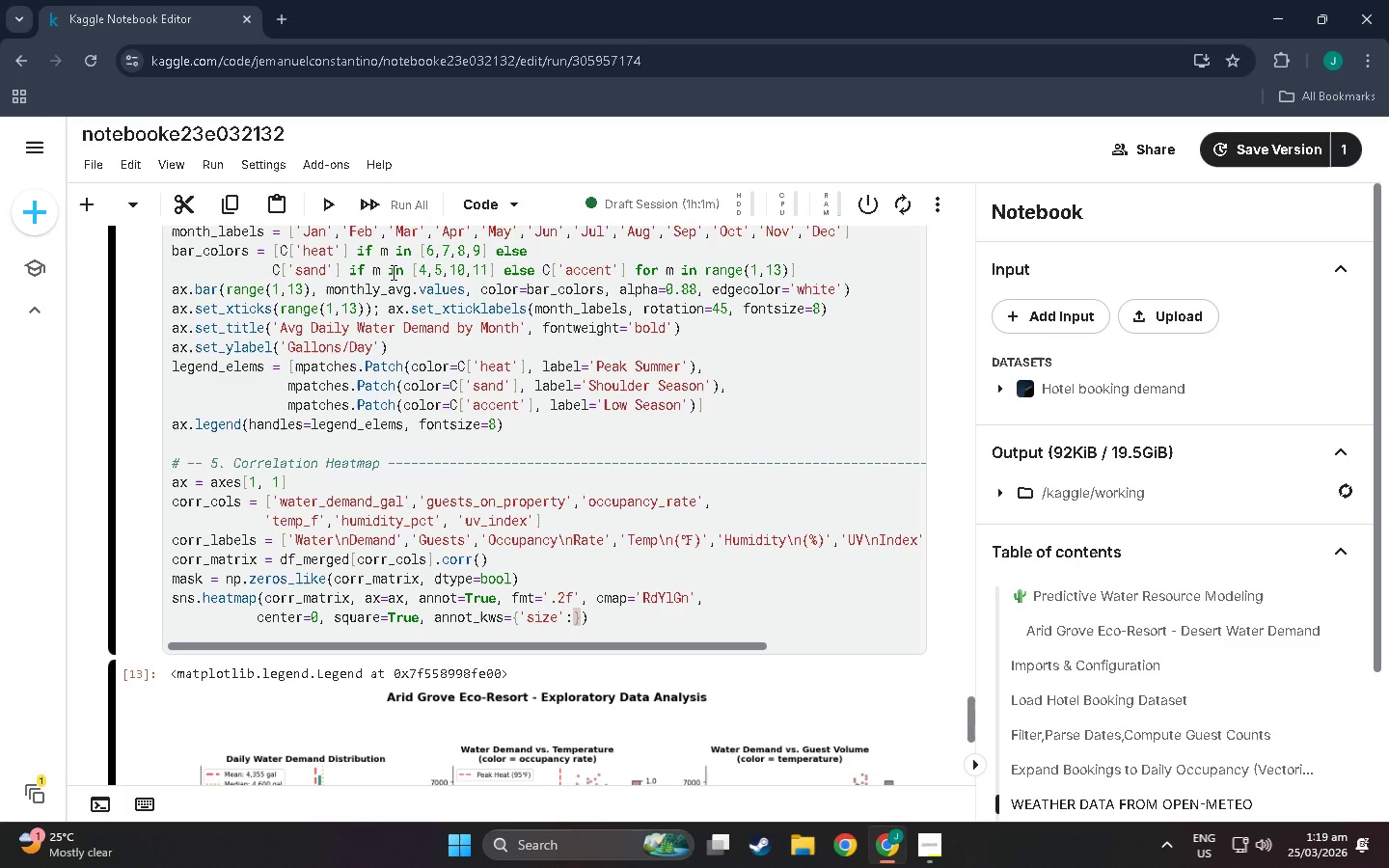 
key(9)
 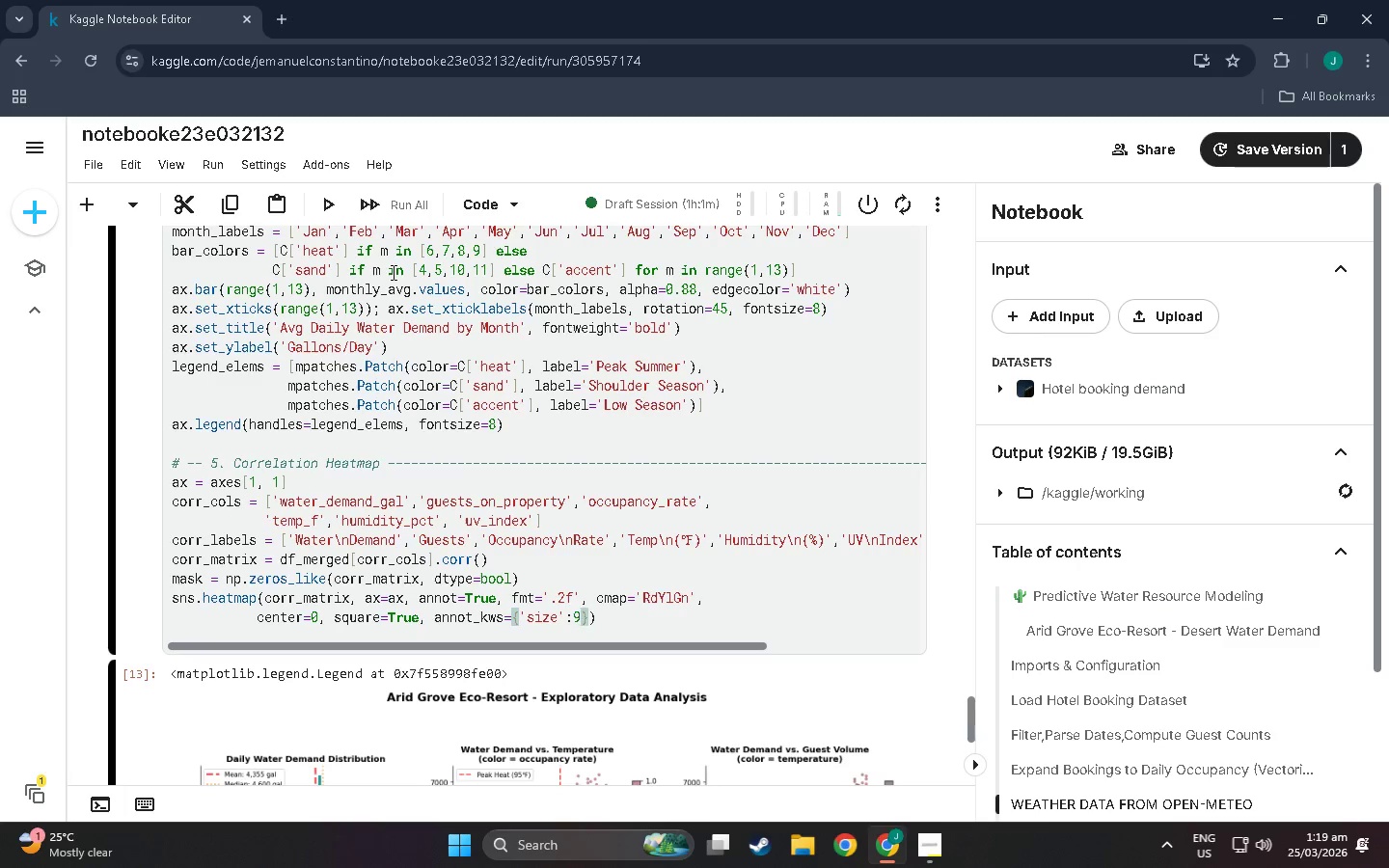 
key(ArrowRight)
 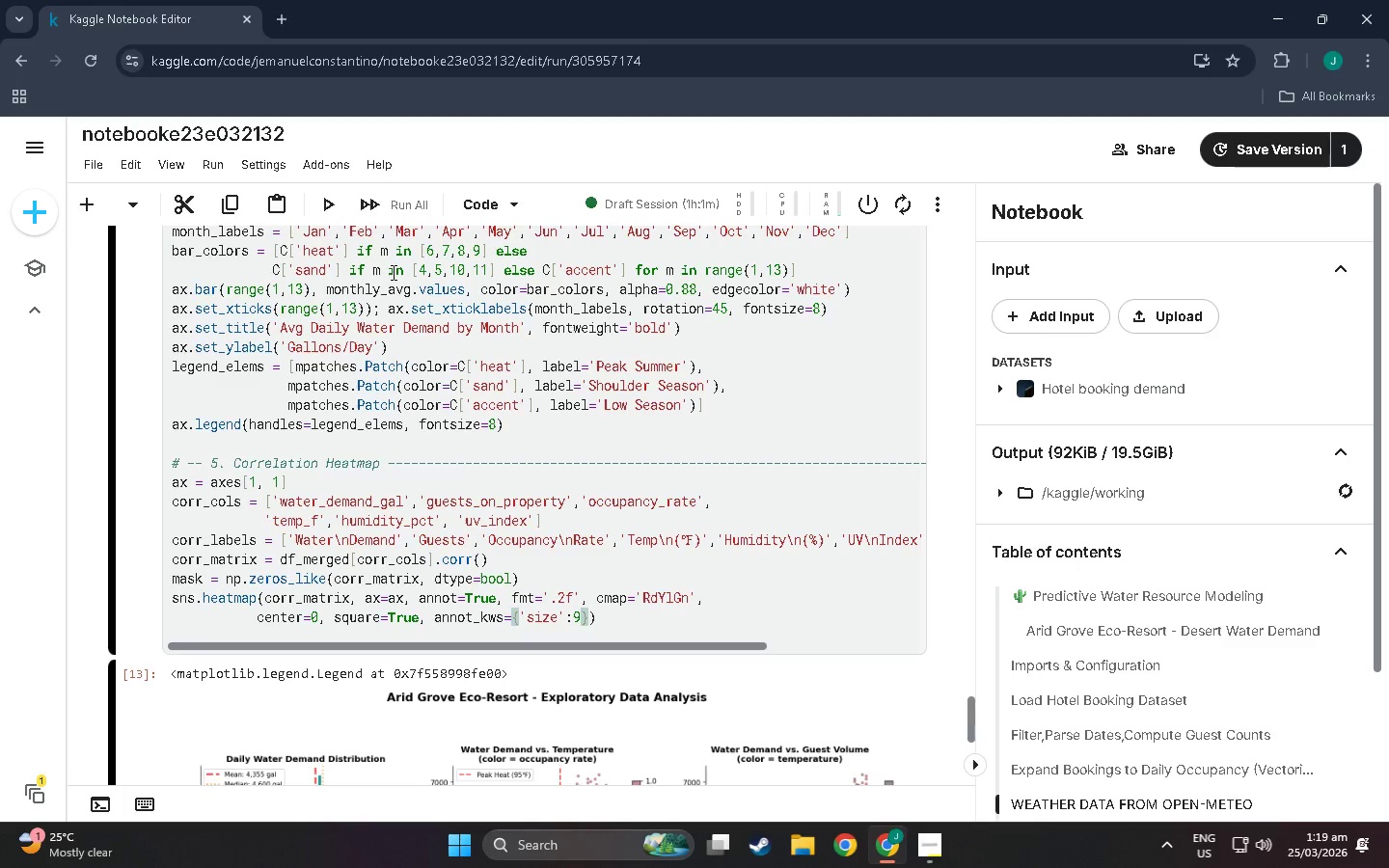 
key(Comma)
 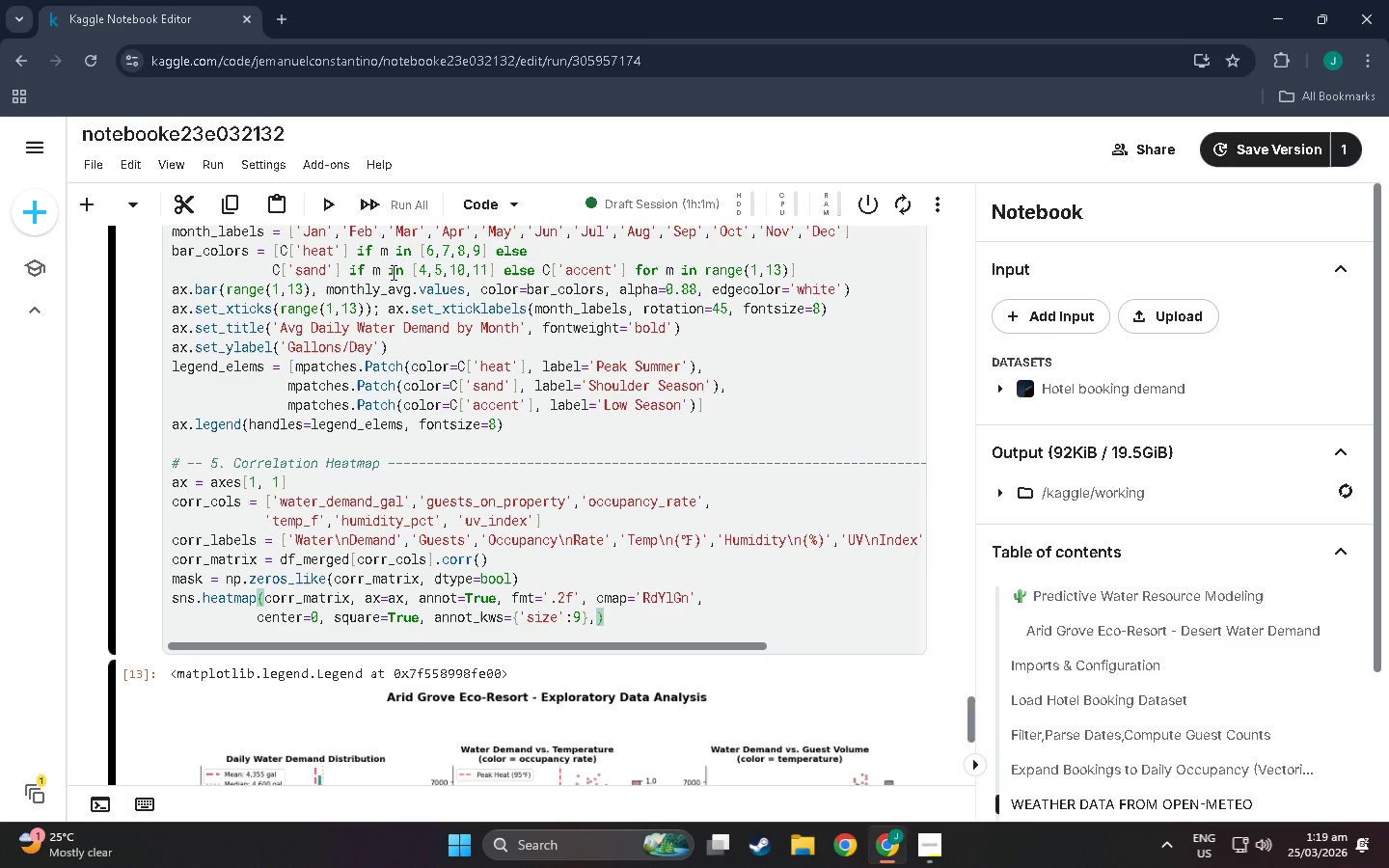 
key(Enter)
 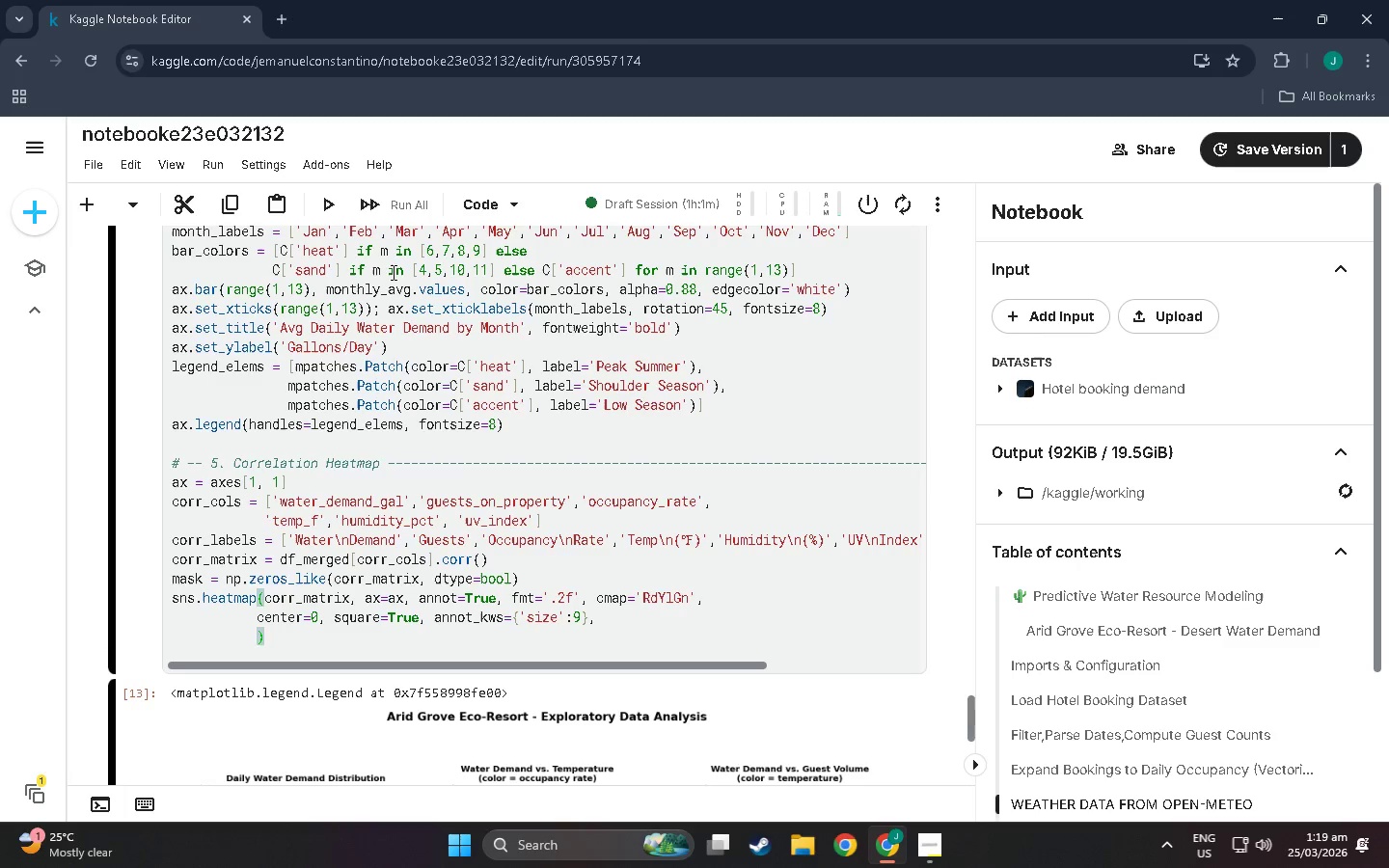 
wait(5.61)
 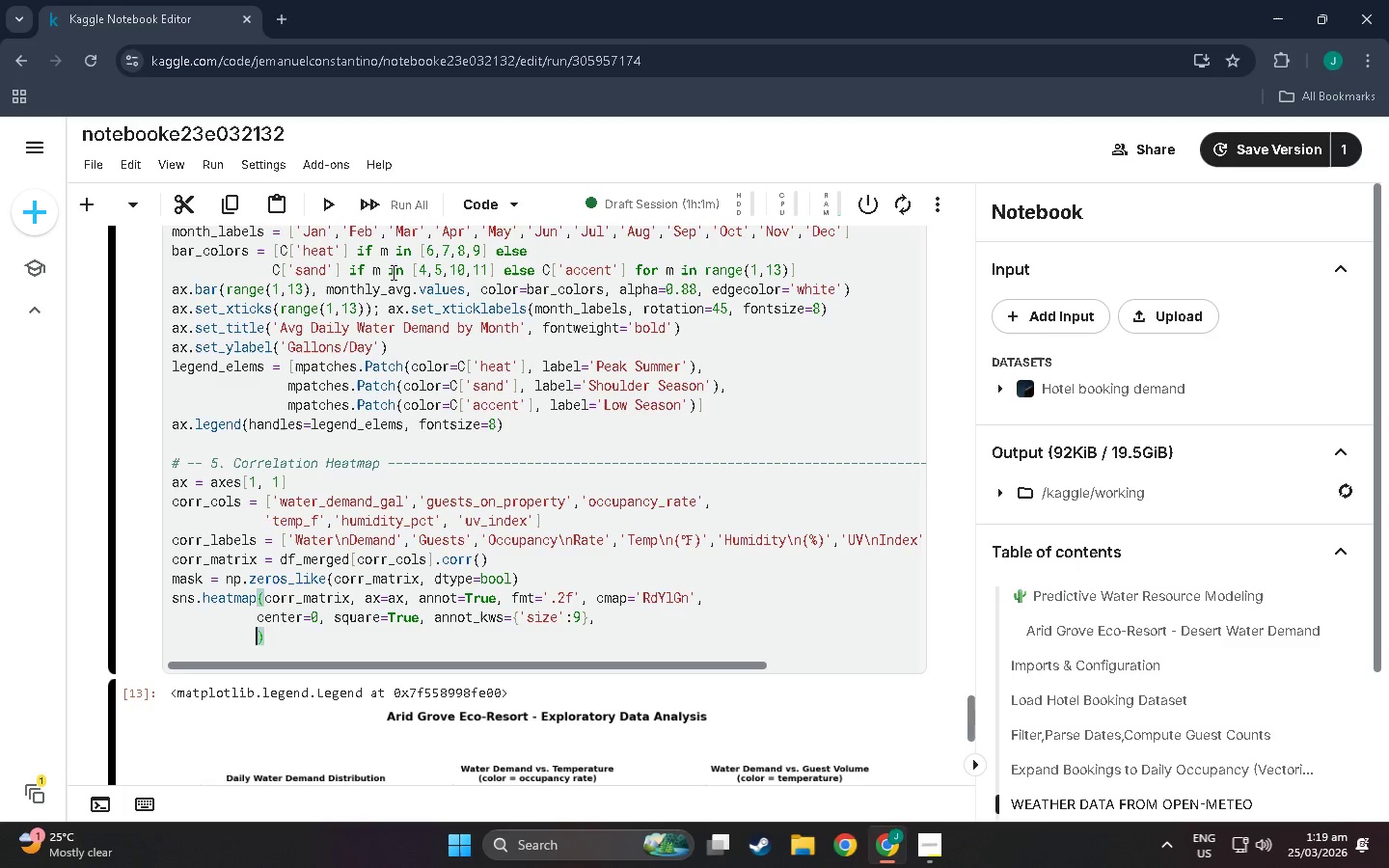 
type(xticklabels=corr_al)
key(Backspace)
key(Backspace)
type(labels, ytickll)
key(Backspace)
key(Backspace)
type(labels+)
key(Backspace)
type(=C)
key(Backspace)
type(corr_l;)
key(Backspace)
type(abel)
 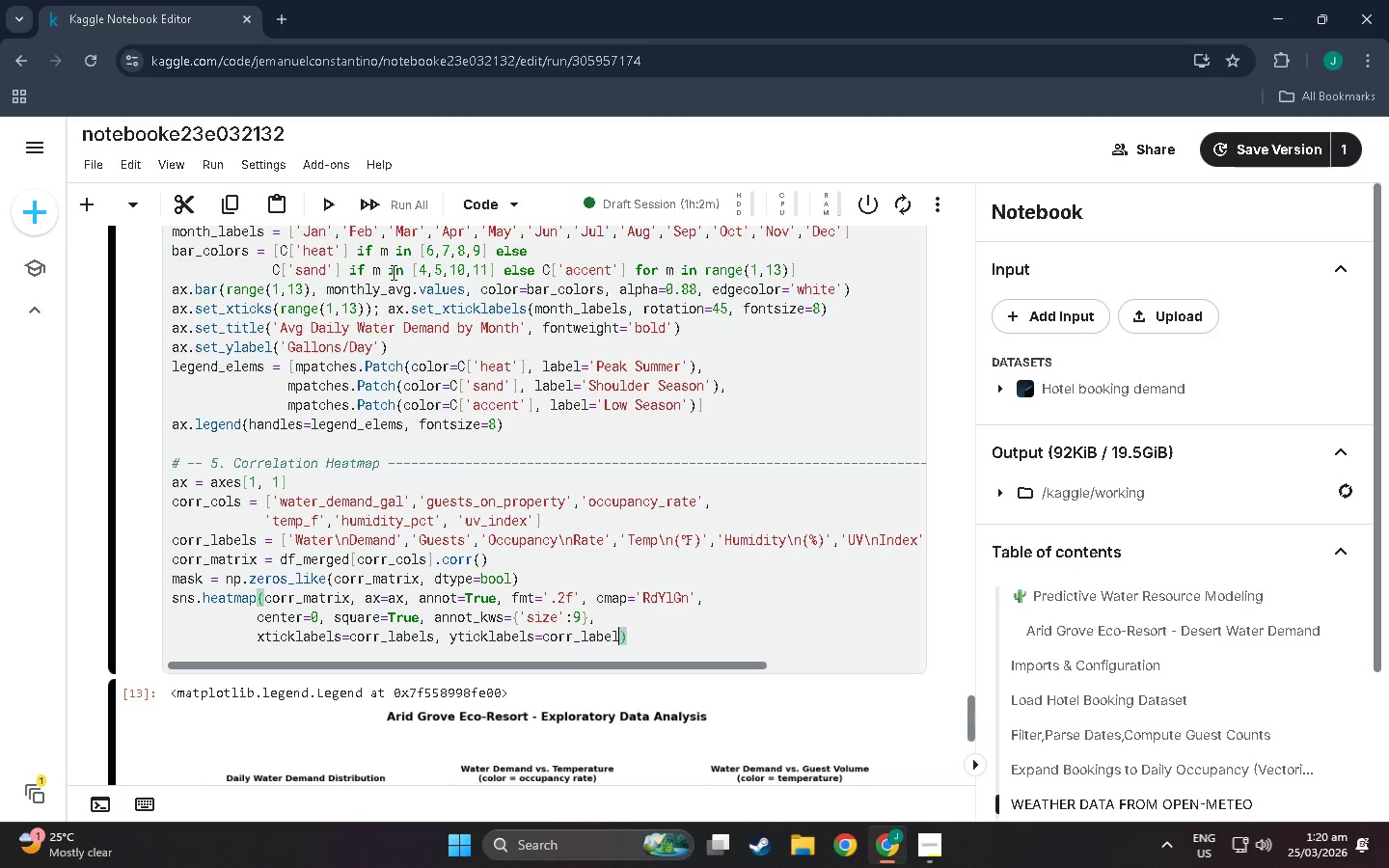 
key(S)
 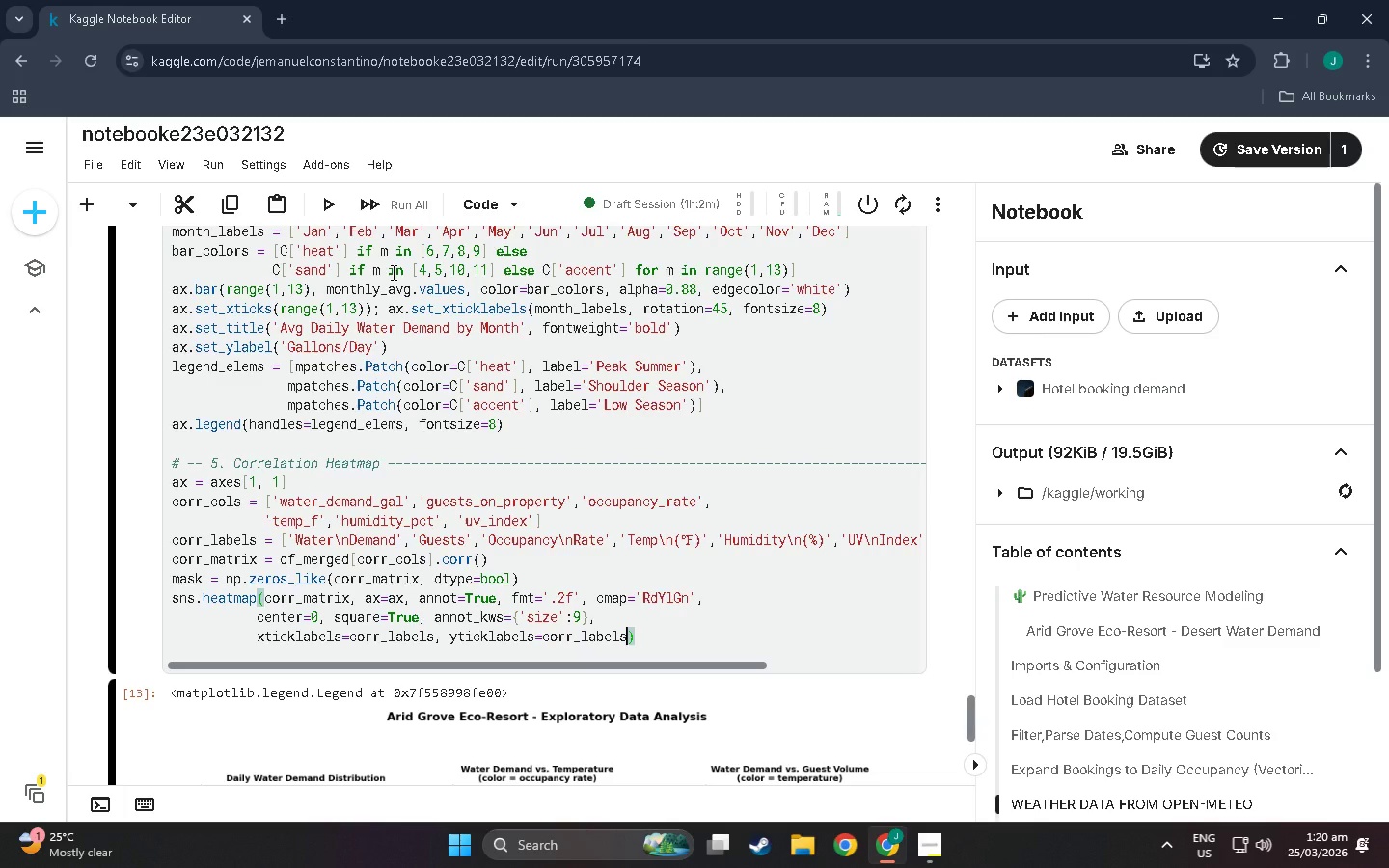 
key(Comma)
 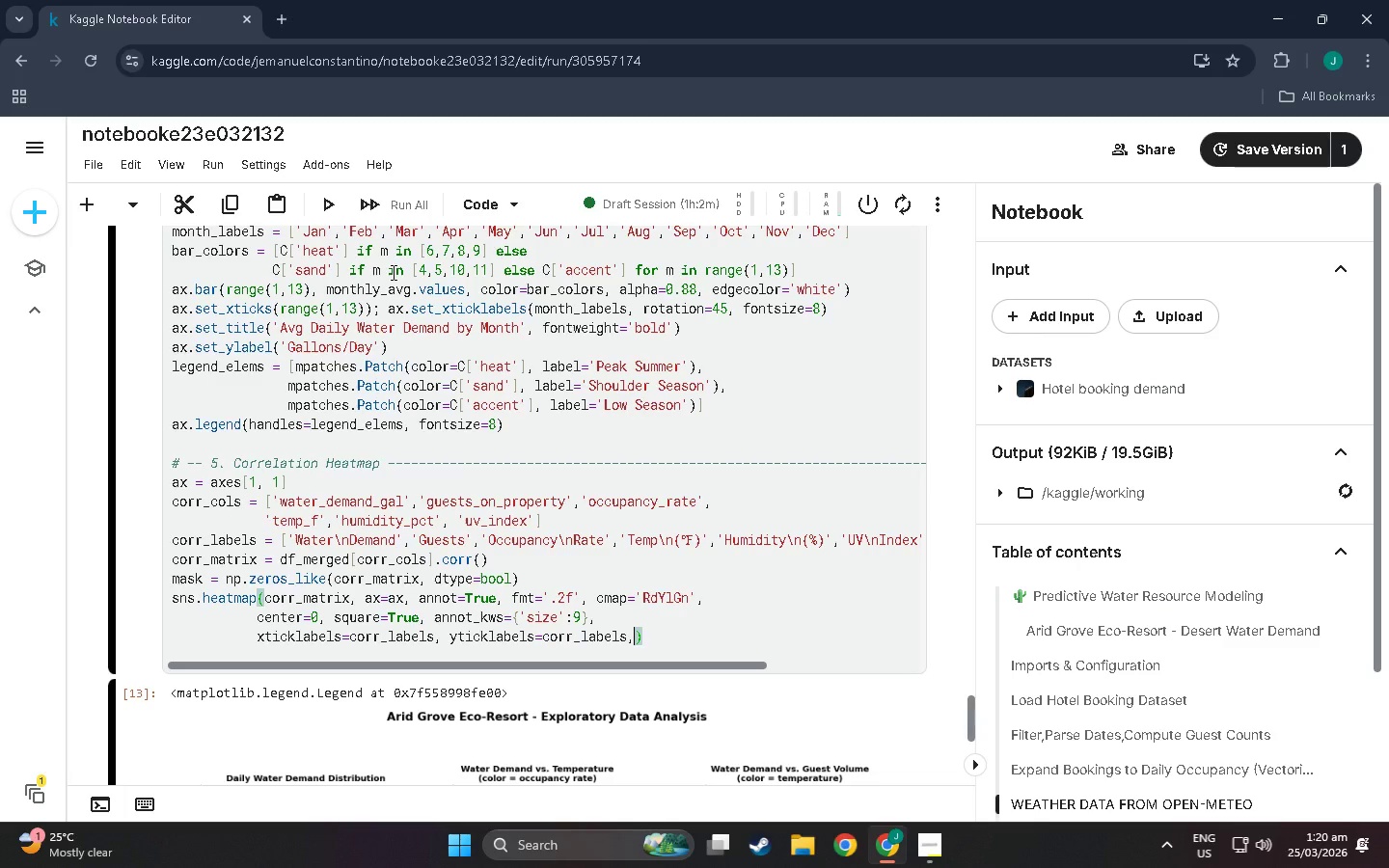 
wait(6.75)
 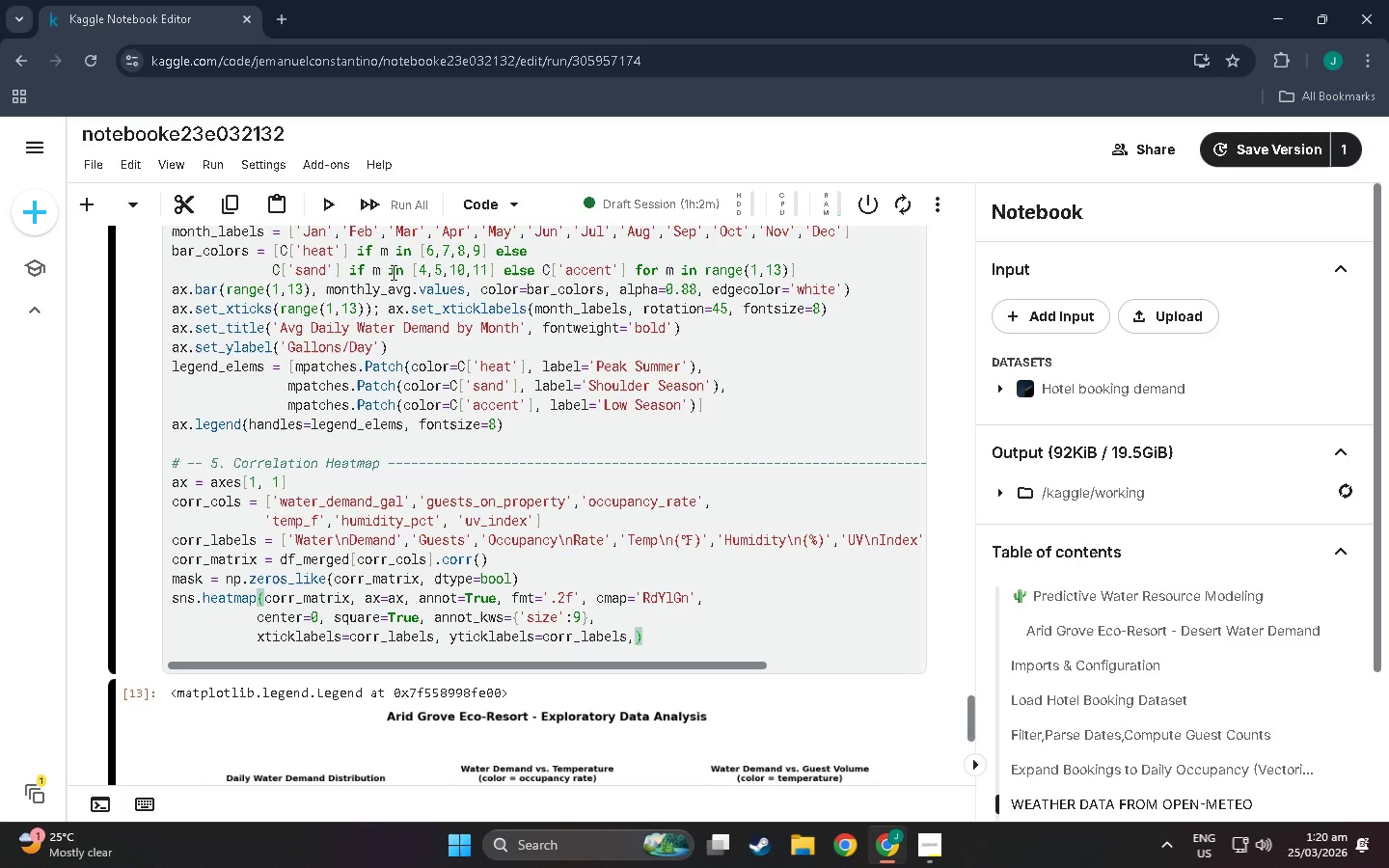 
key(Enter)
 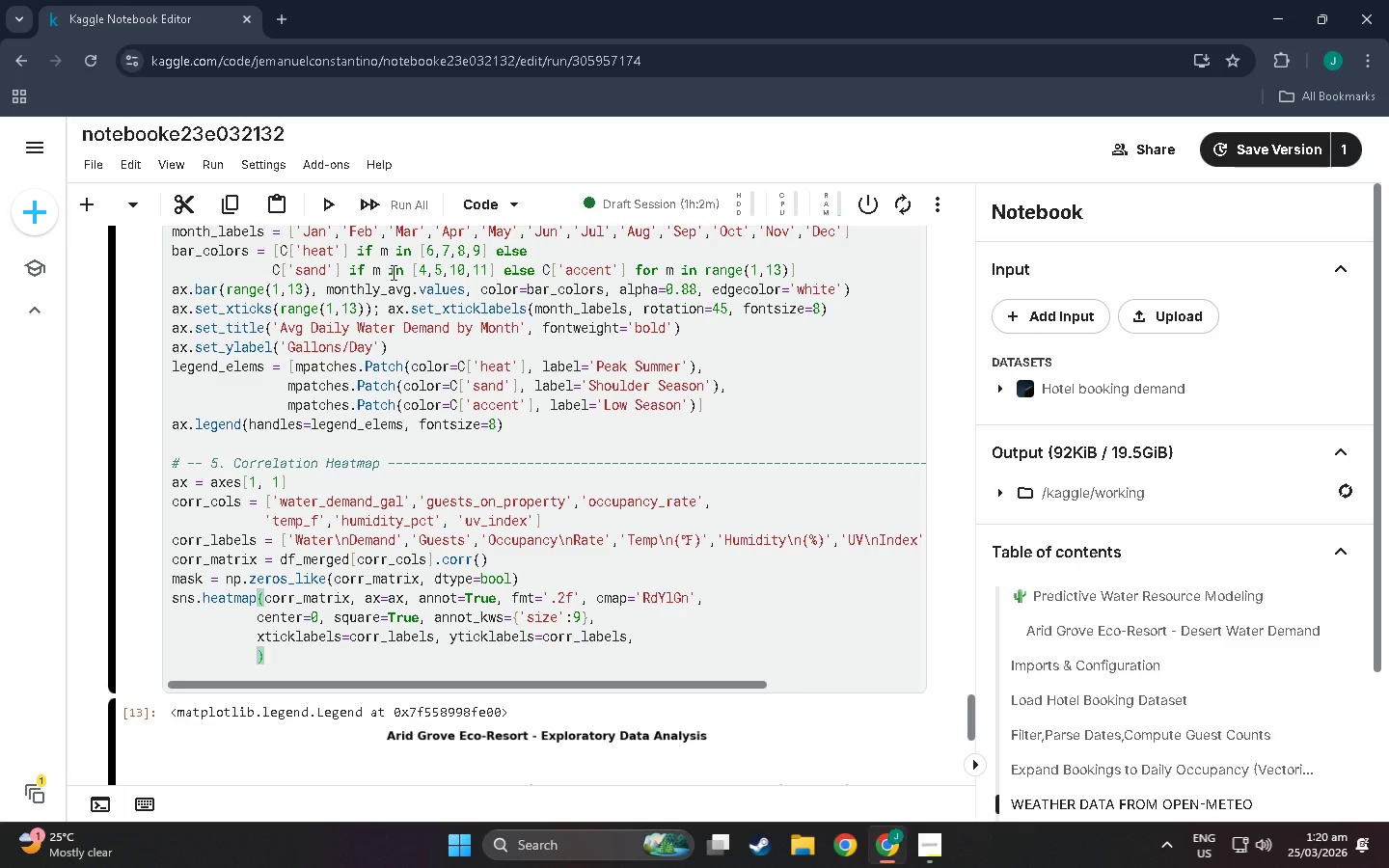 
type(linewid)
 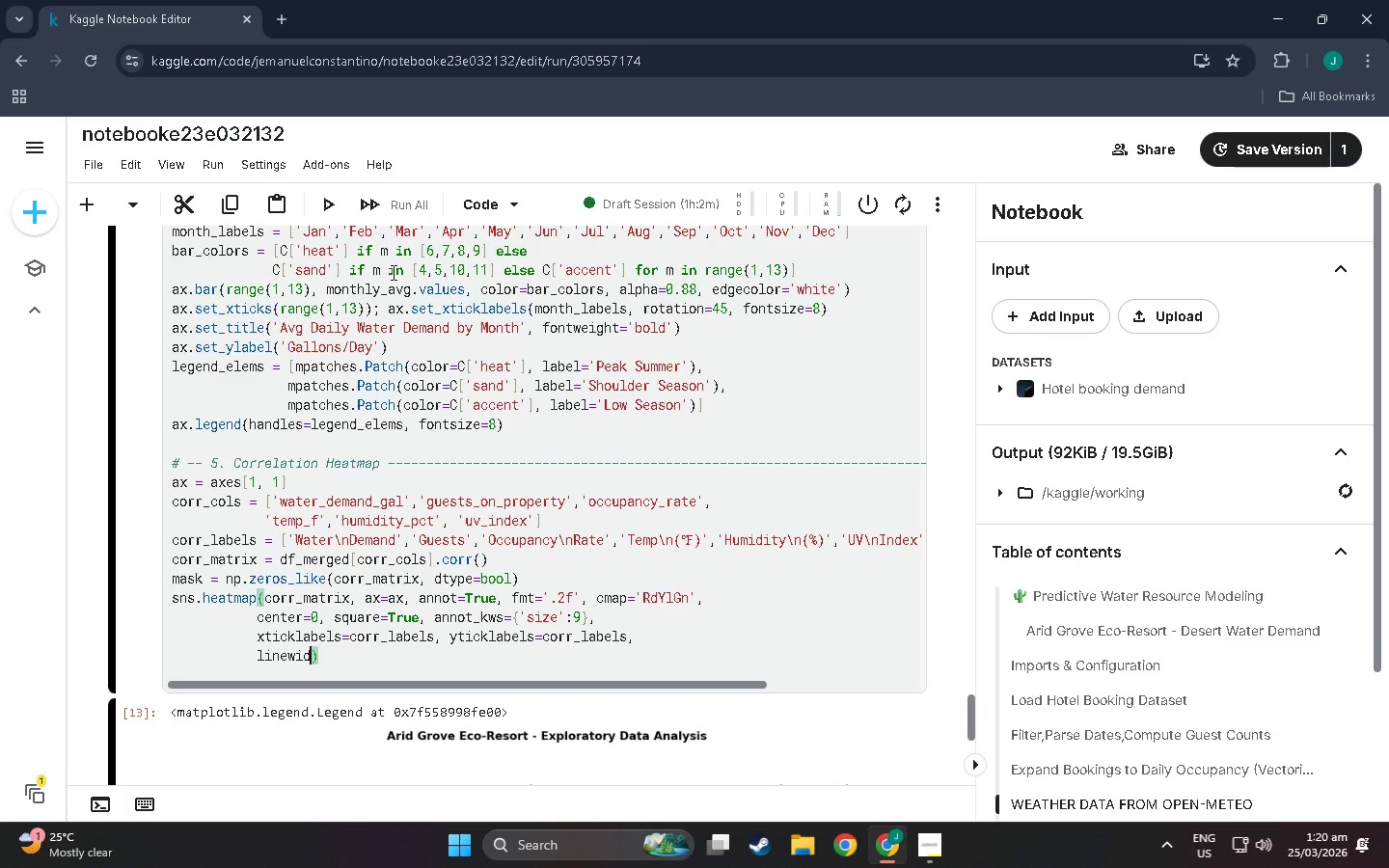 
type(ths-)
key(Backspace)
type(=0.5, linecolor='white)
 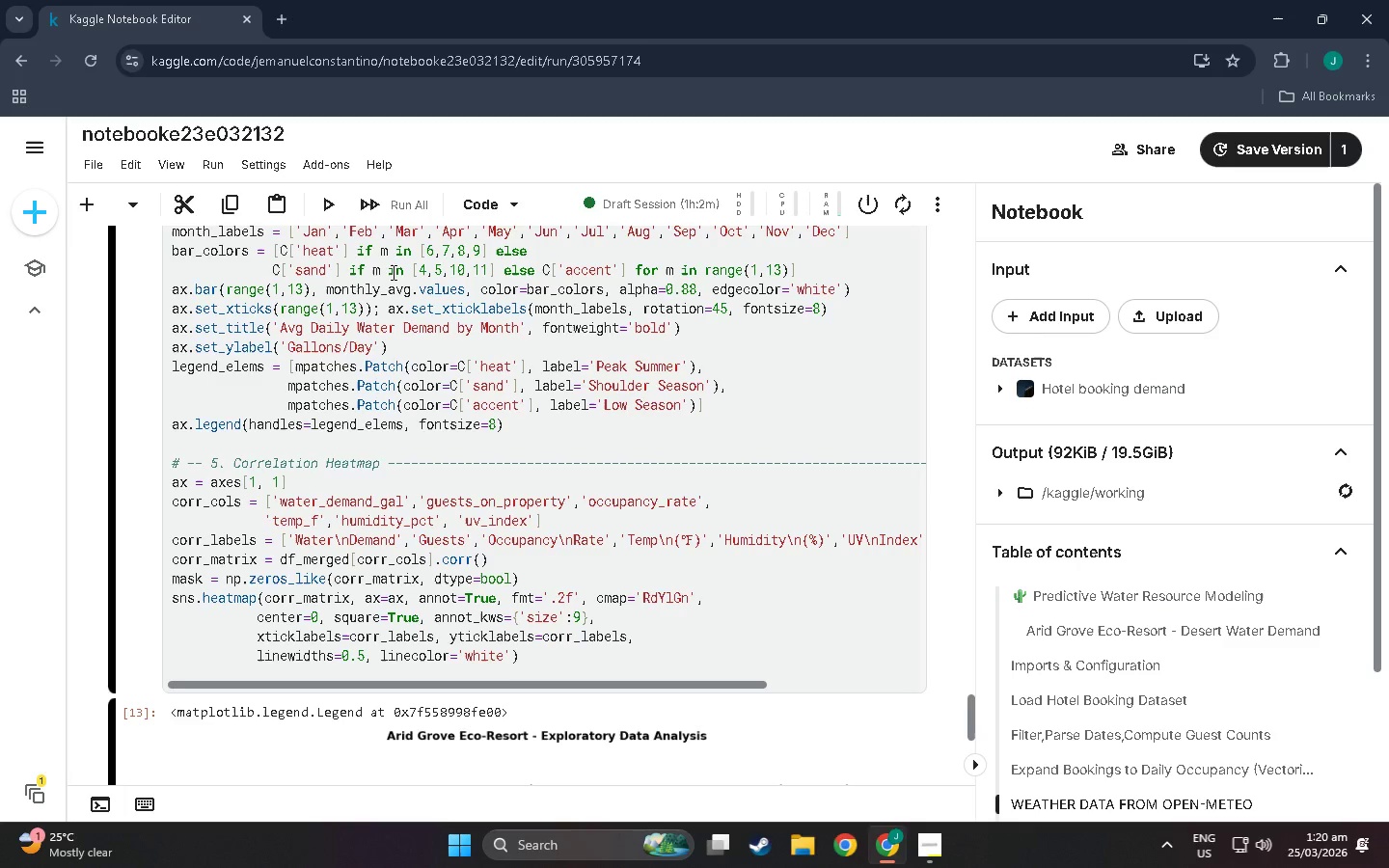 
key(ArrowRight)
 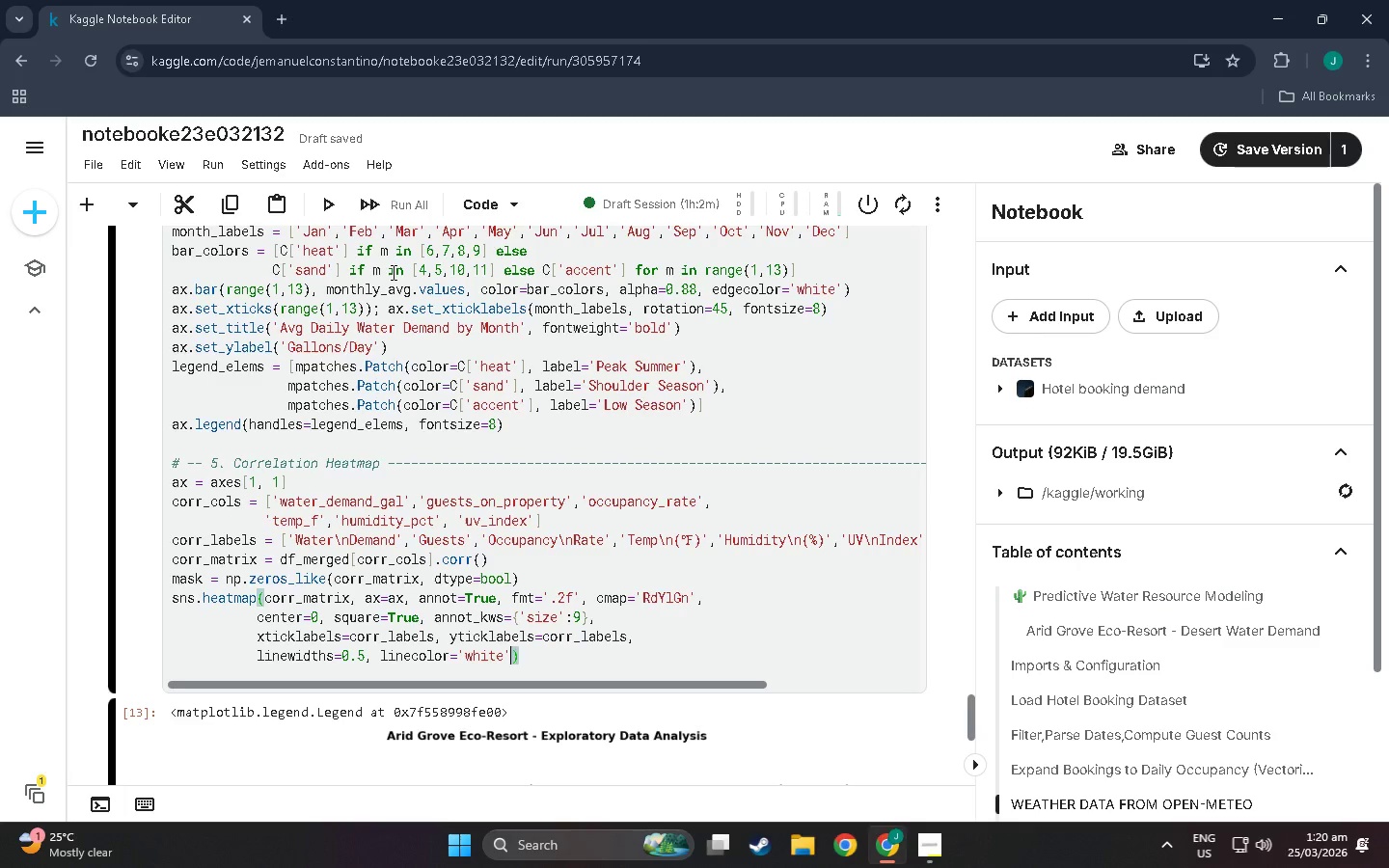 
key(ArrowRight)
 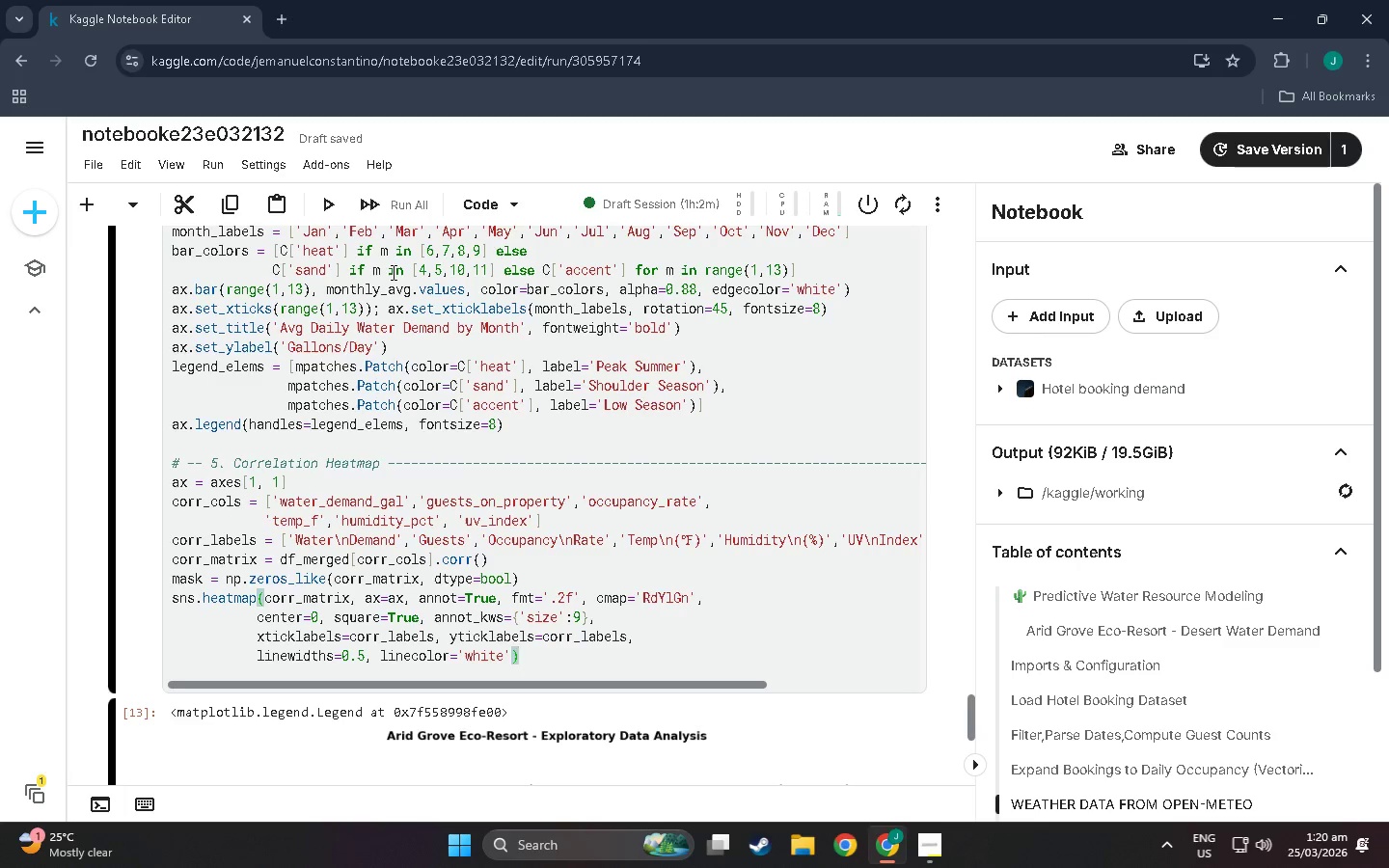 
key(Enter)
 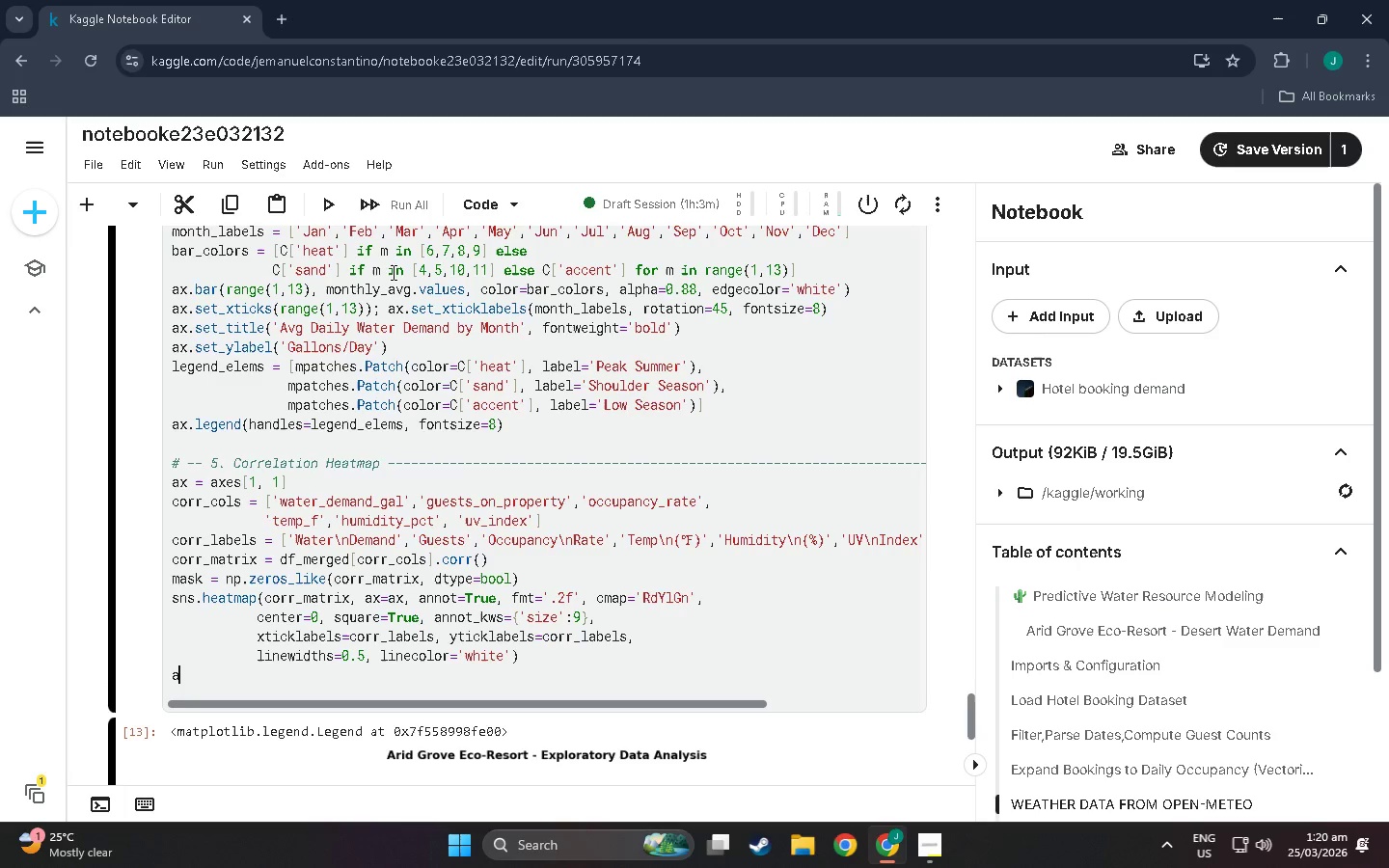 
type(ax.set_title)
 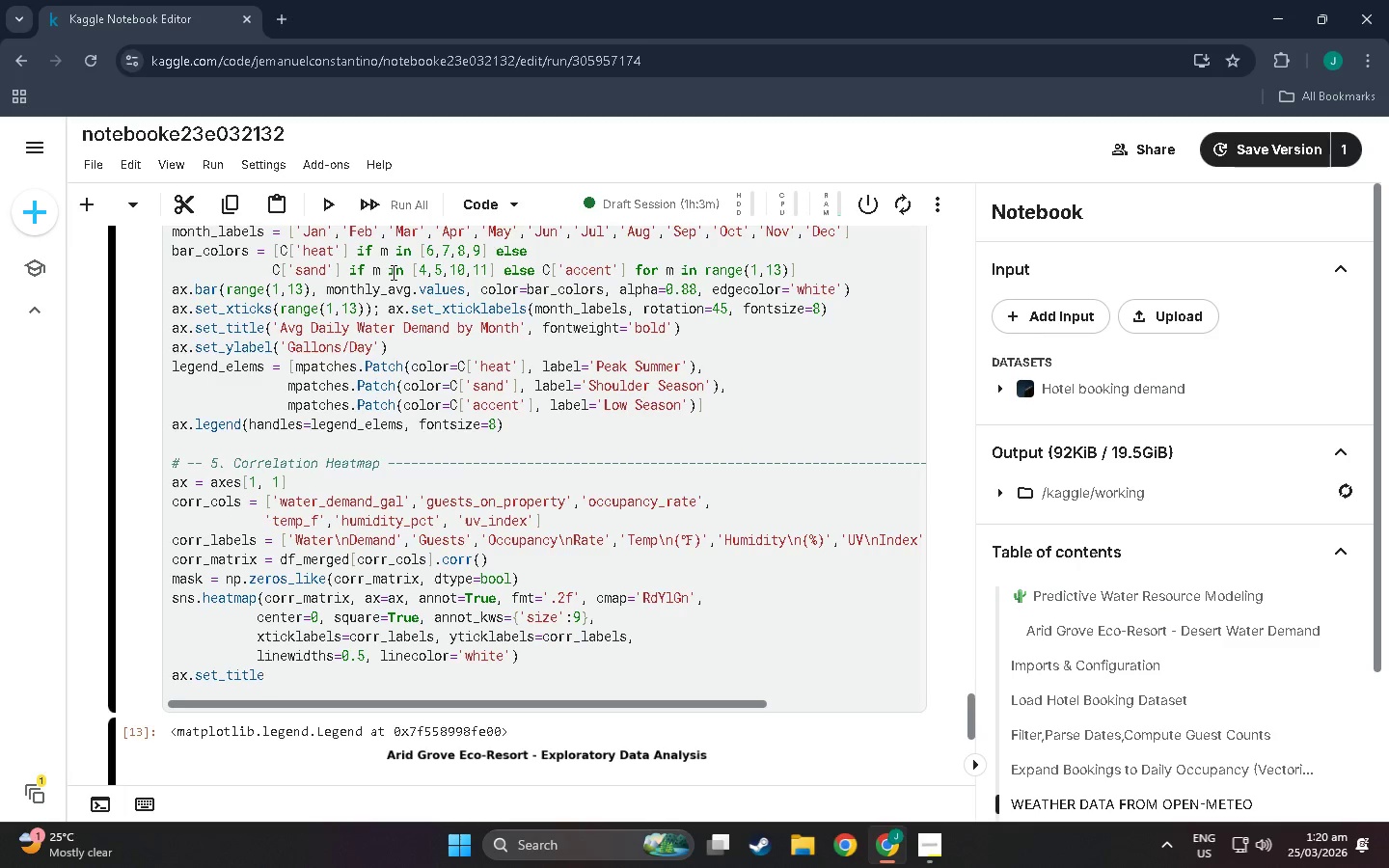 
type(('Feature Correlation Matrix)
 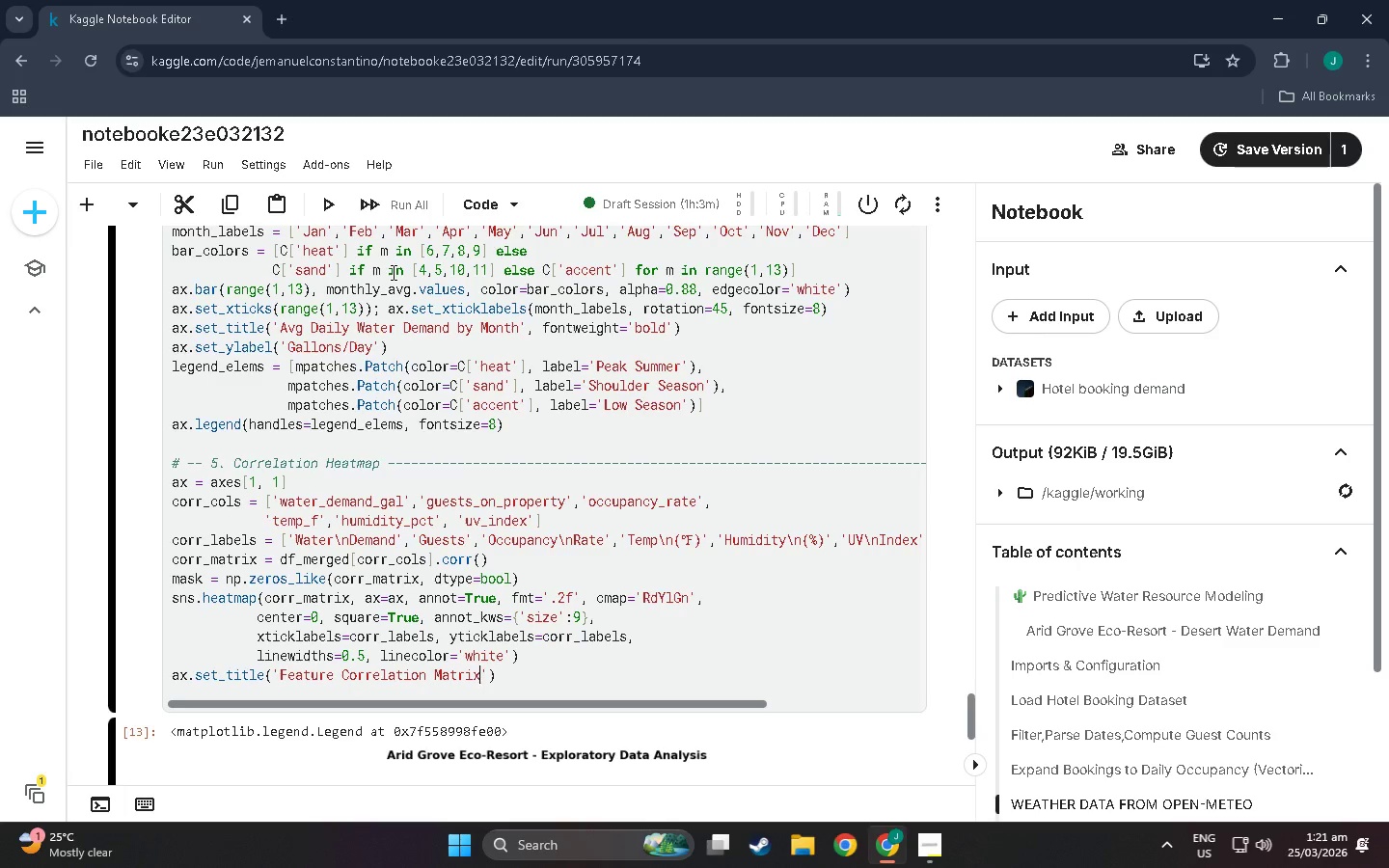 
key(ArrowRight)
 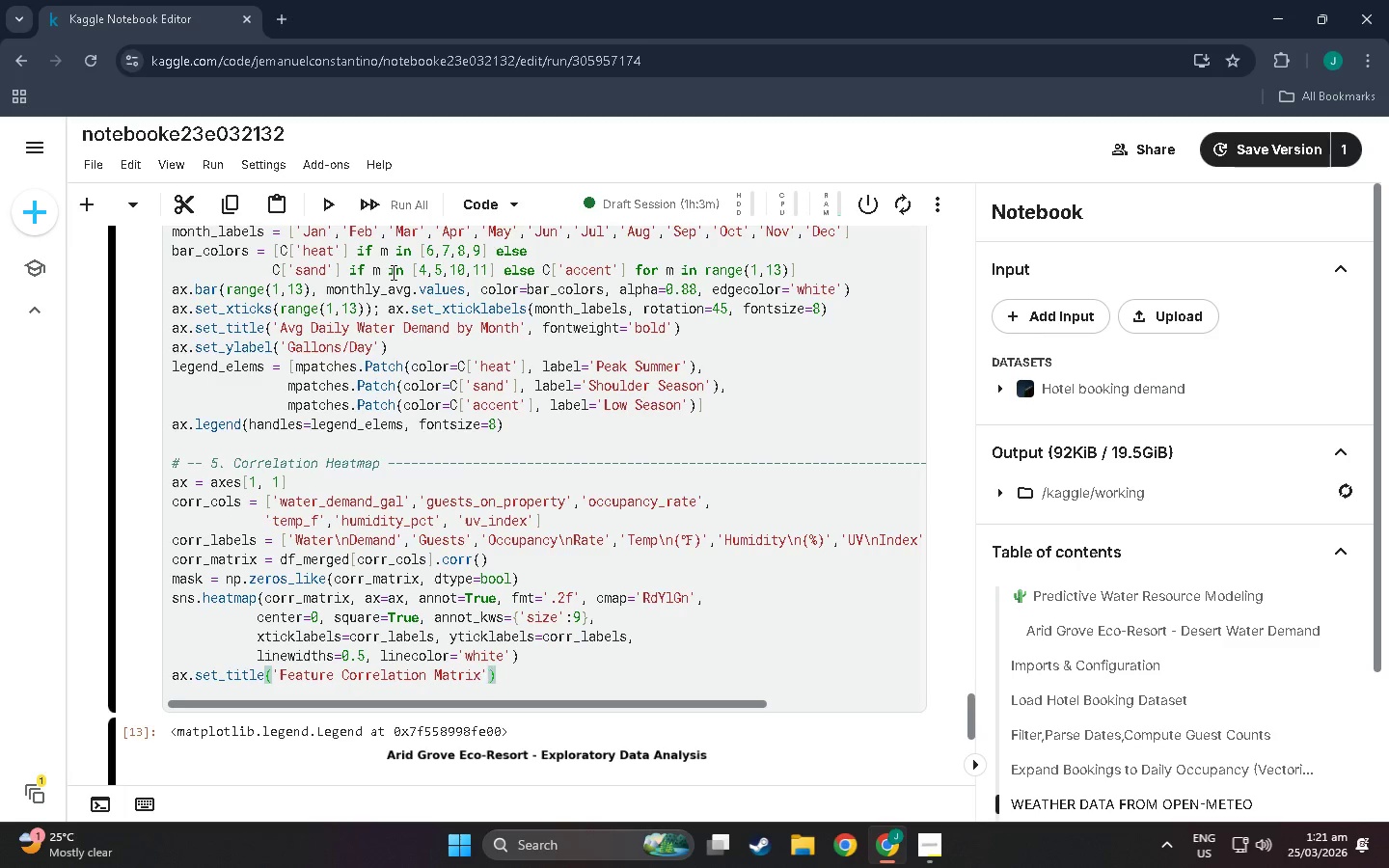 
type(, fontweight='bo;ld)
key(Backspace)
key(Backspace)
type(d)
 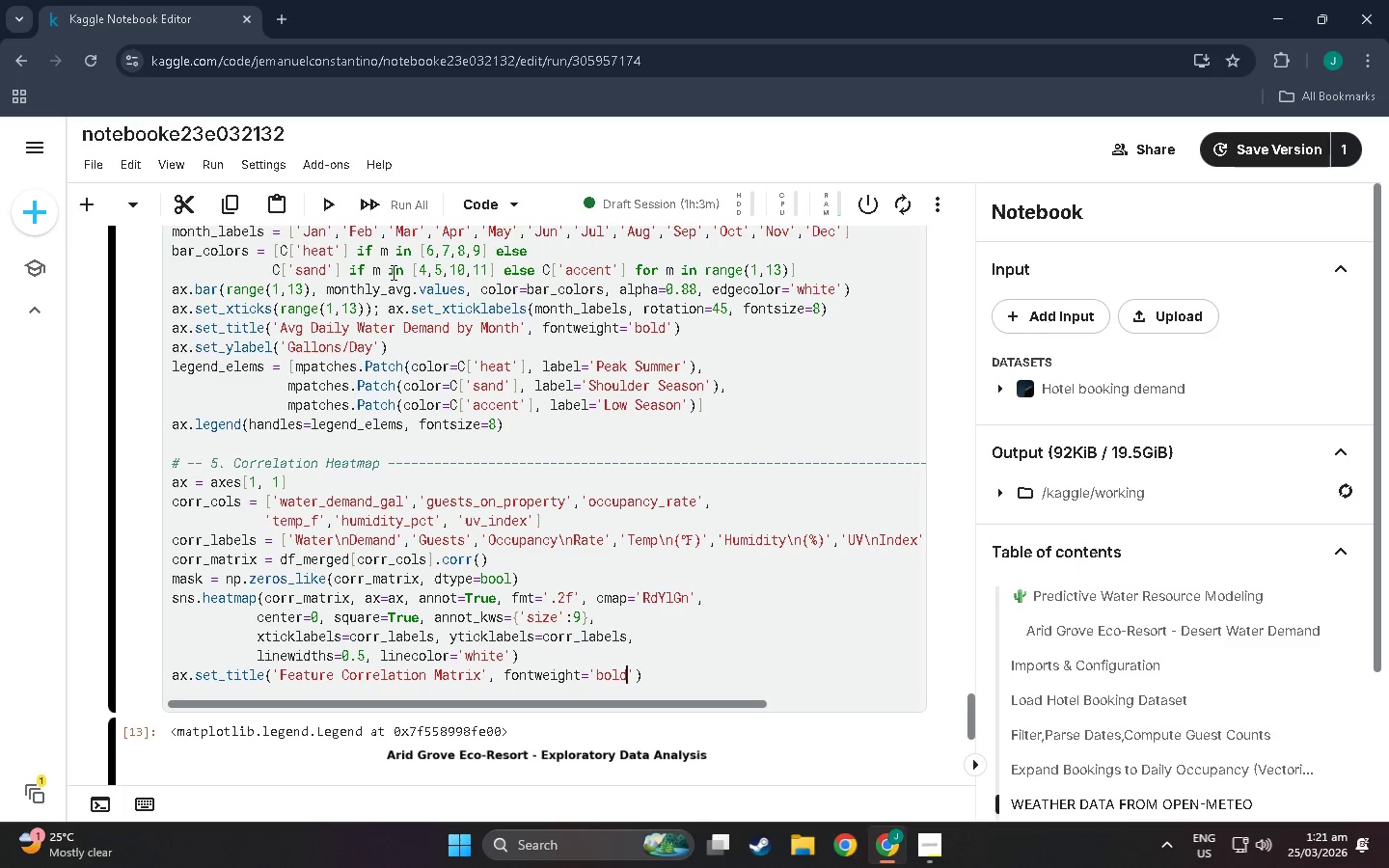 
key(ArrowRight)
 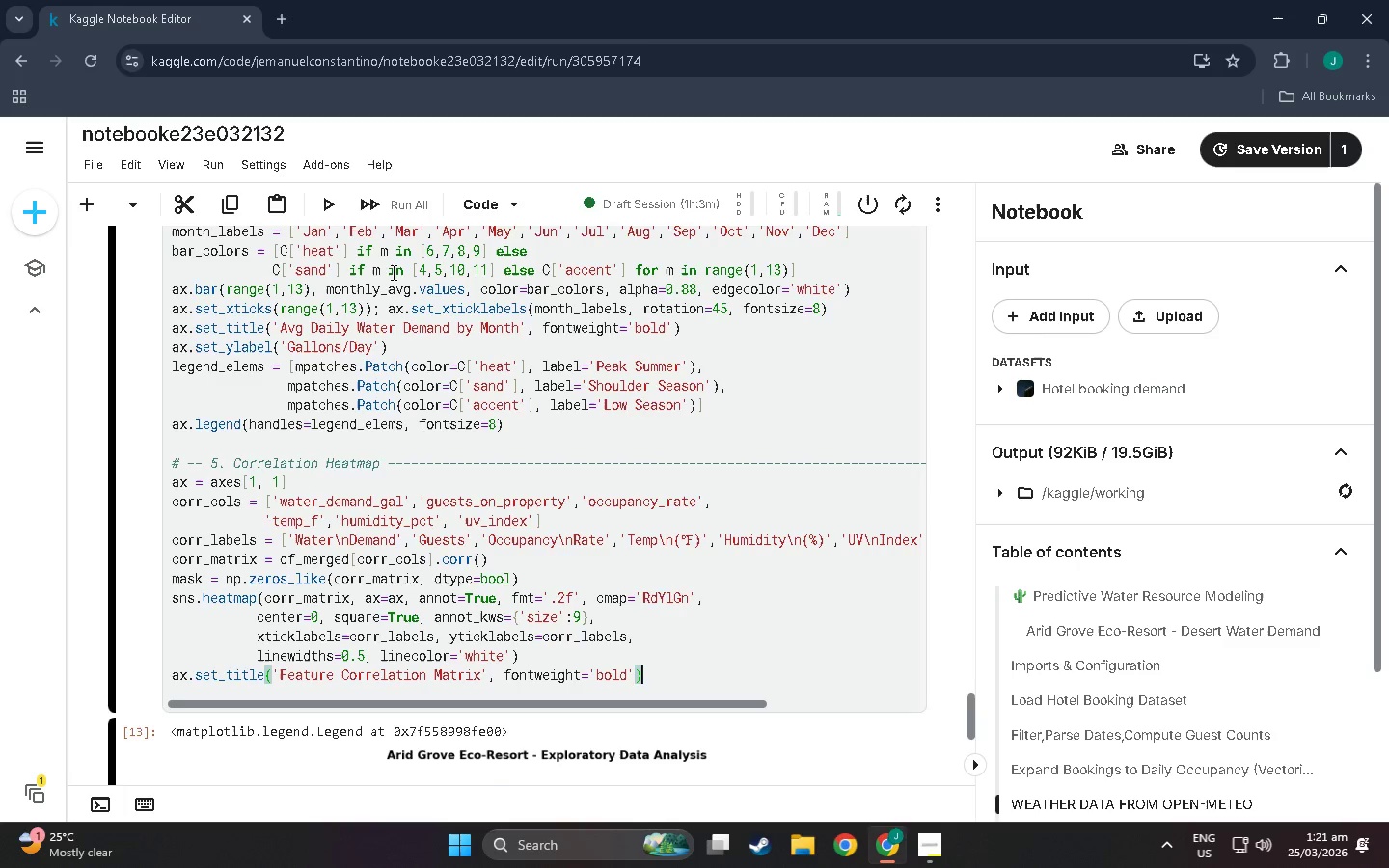 
key(ArrowRight)
 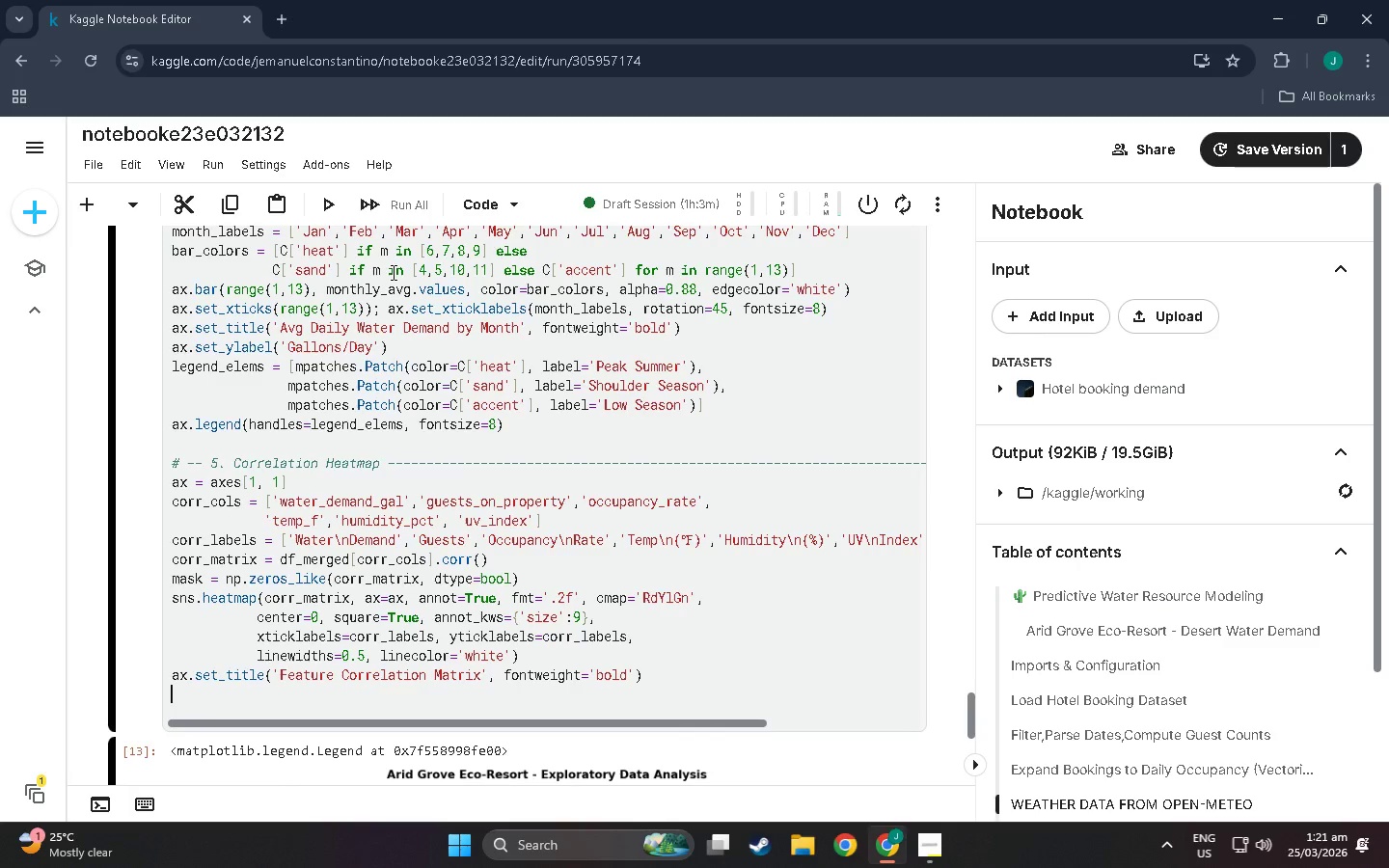 
key(Enter)
 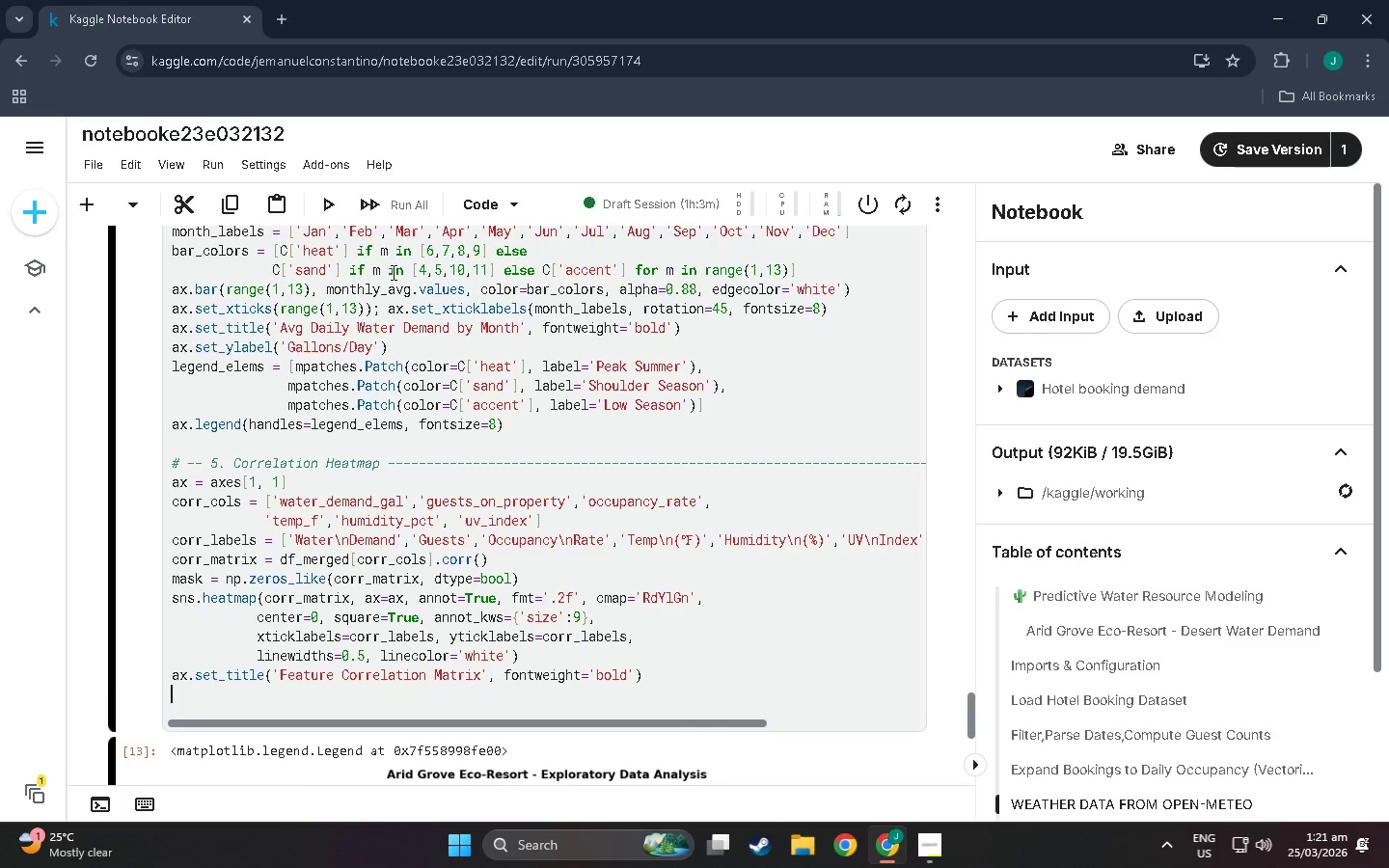 
type(ax.tick-)
key(Backspace)
type(_params(axos)
key(Backspace)
key(Backspace)
type(is='x)
 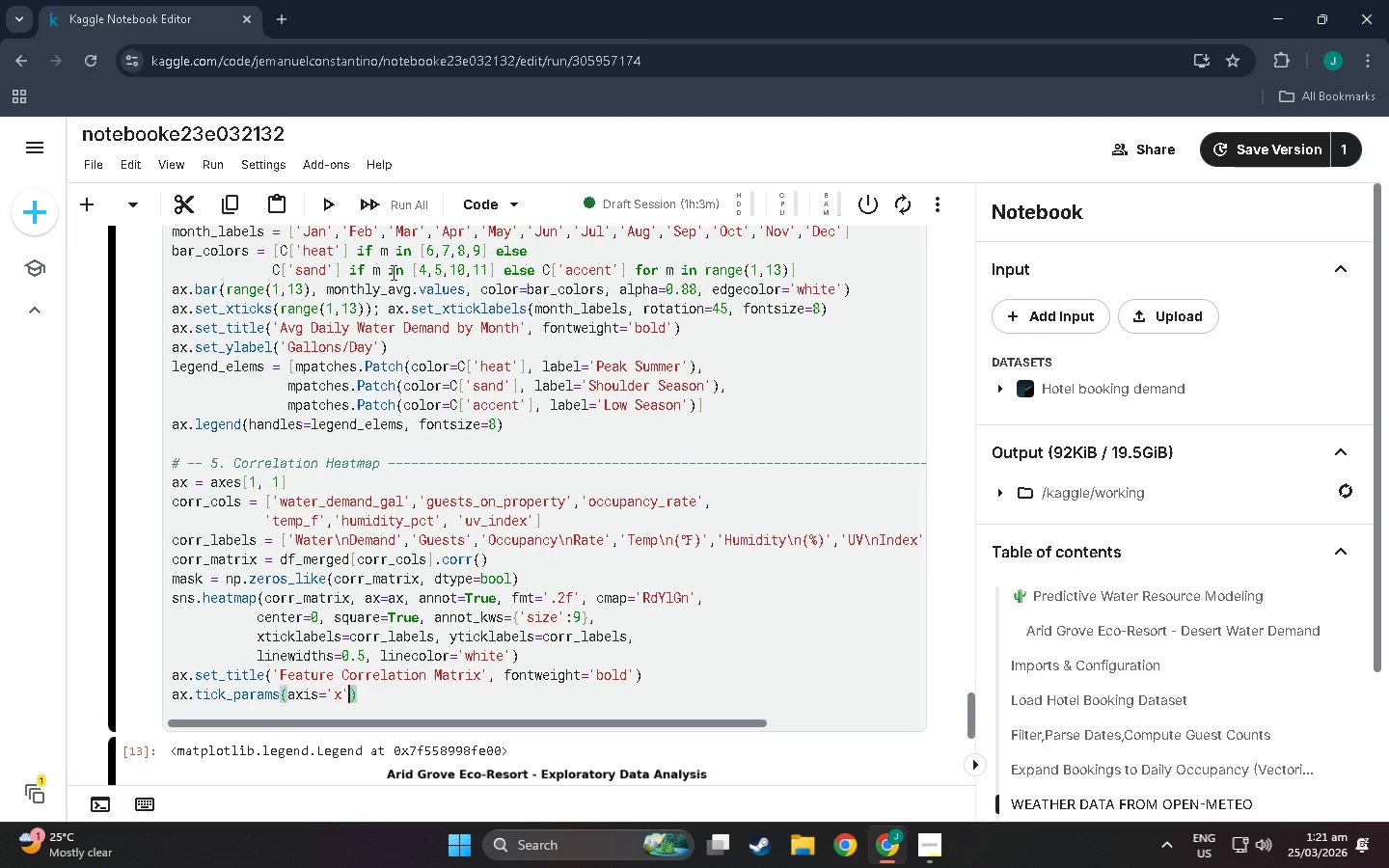 
 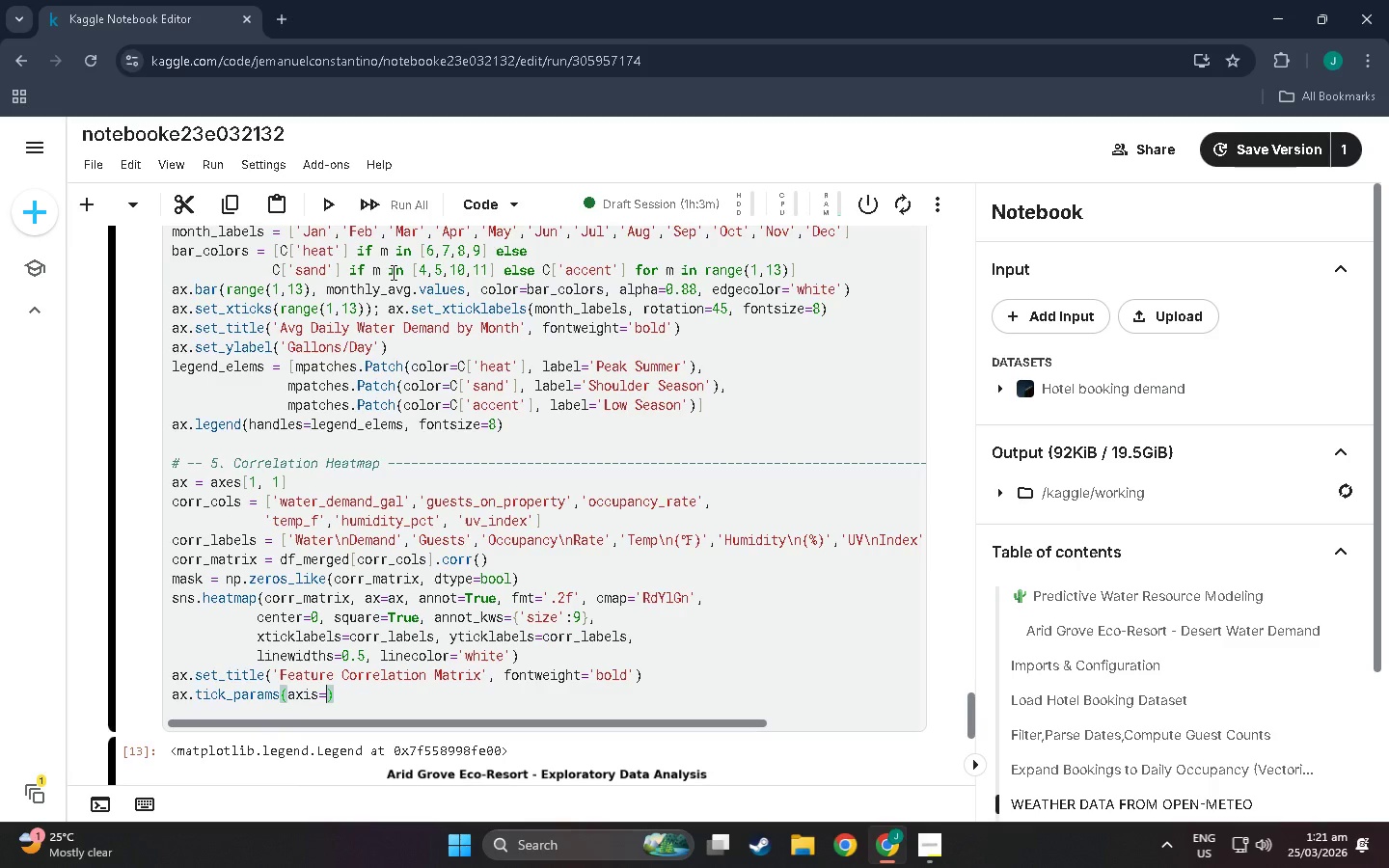 
key(ArrowRight)
 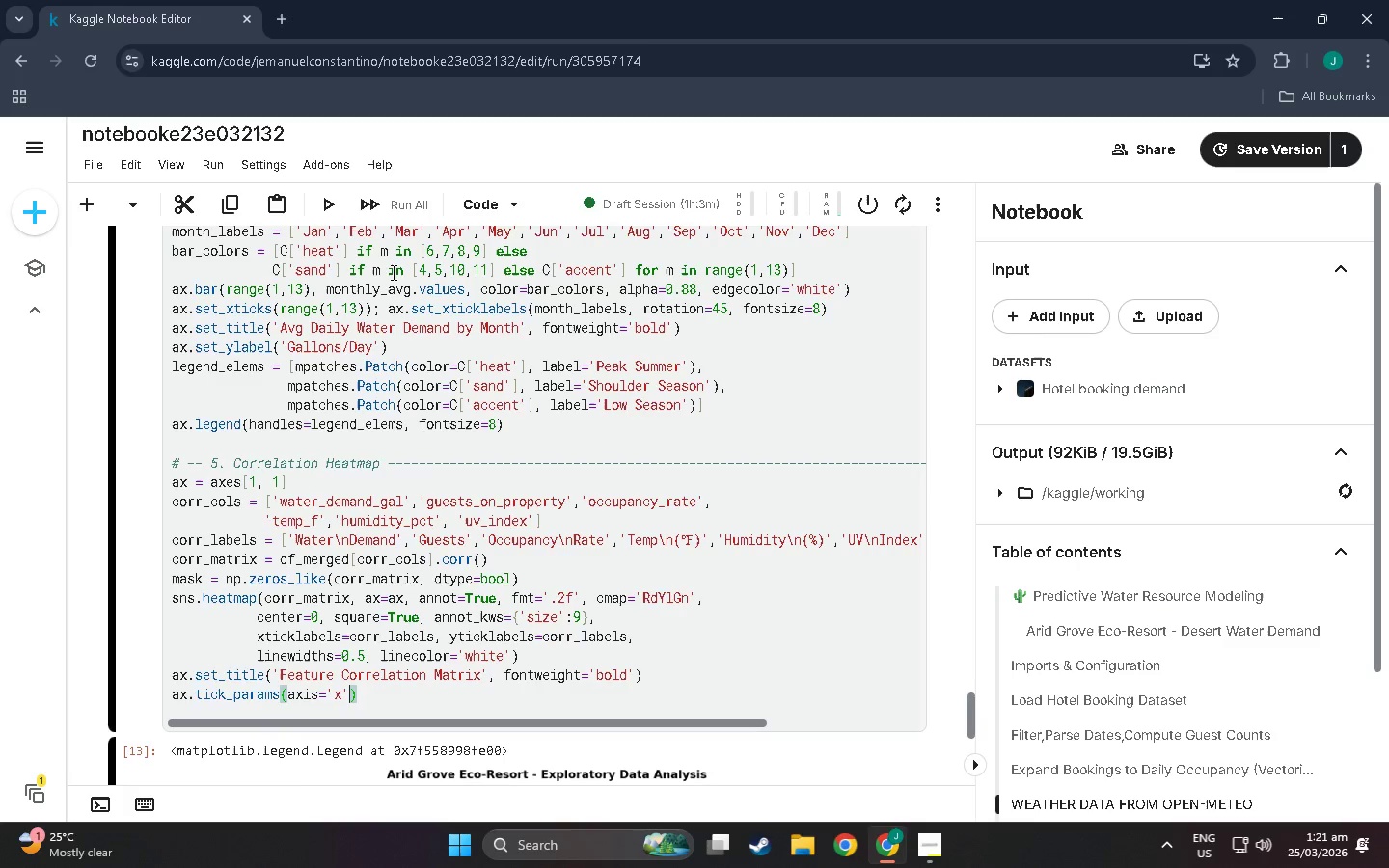 
type(, rotation=30, labelsize=8)
 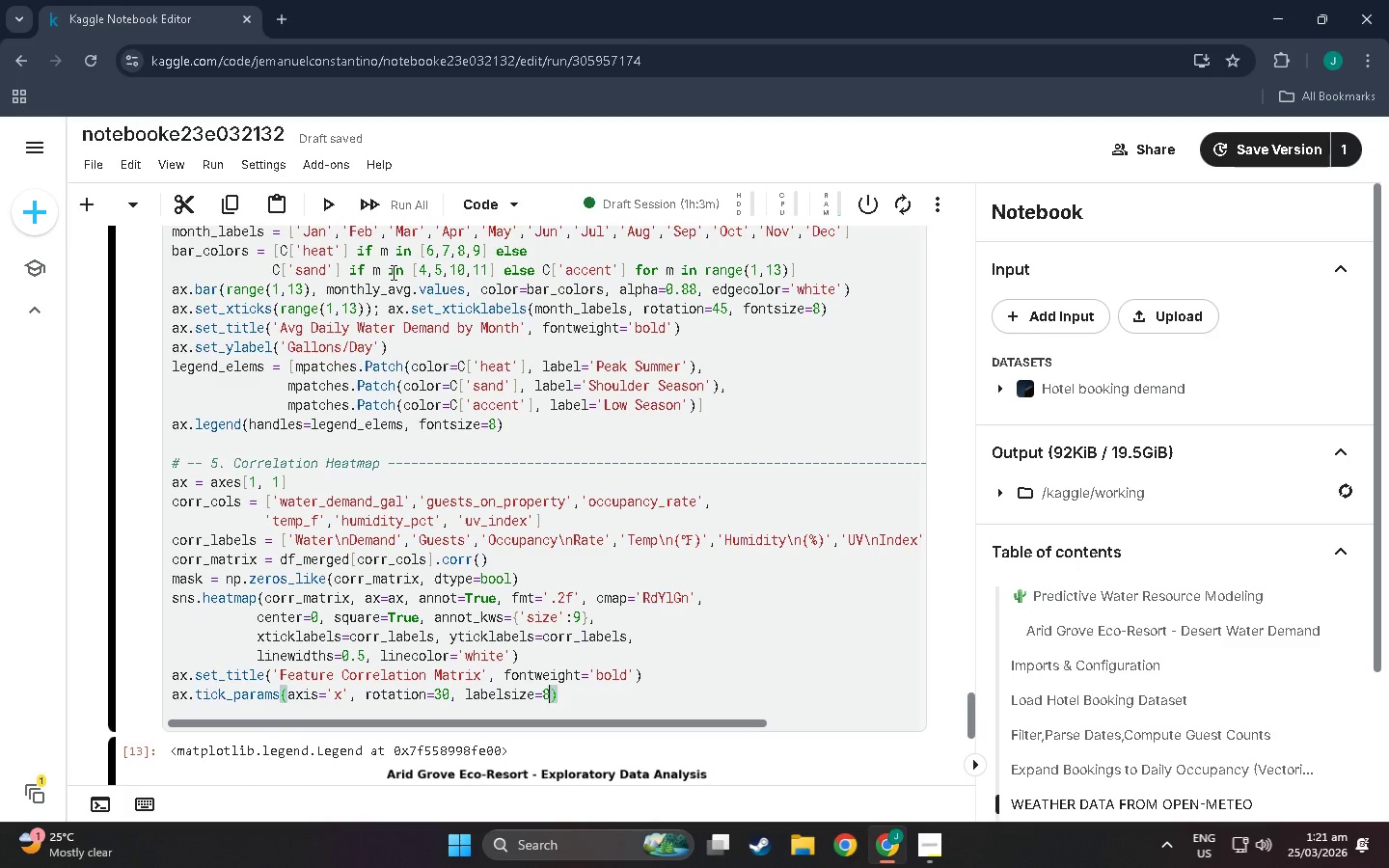 
key(ArrowRight)
 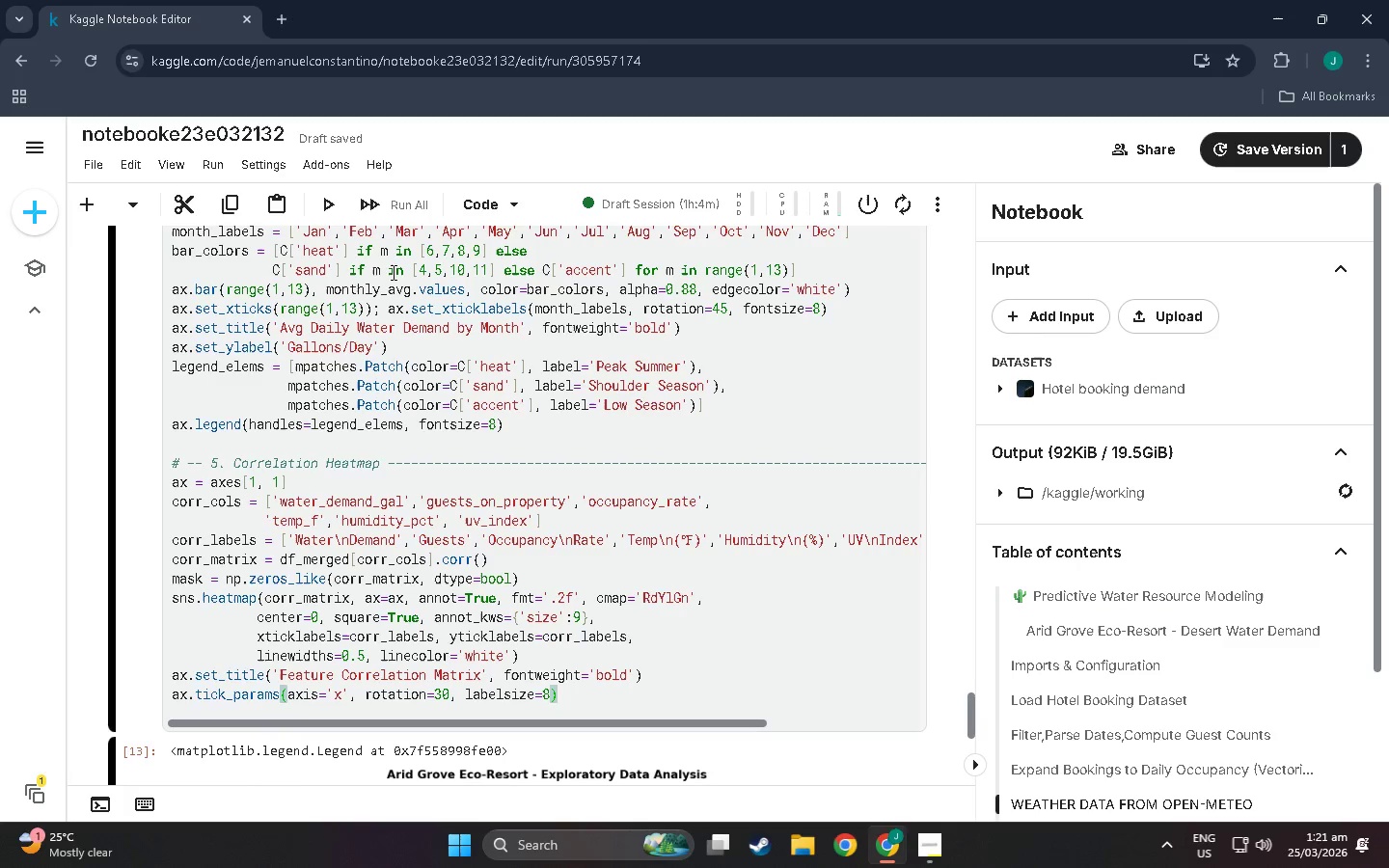 
key(Enter)
 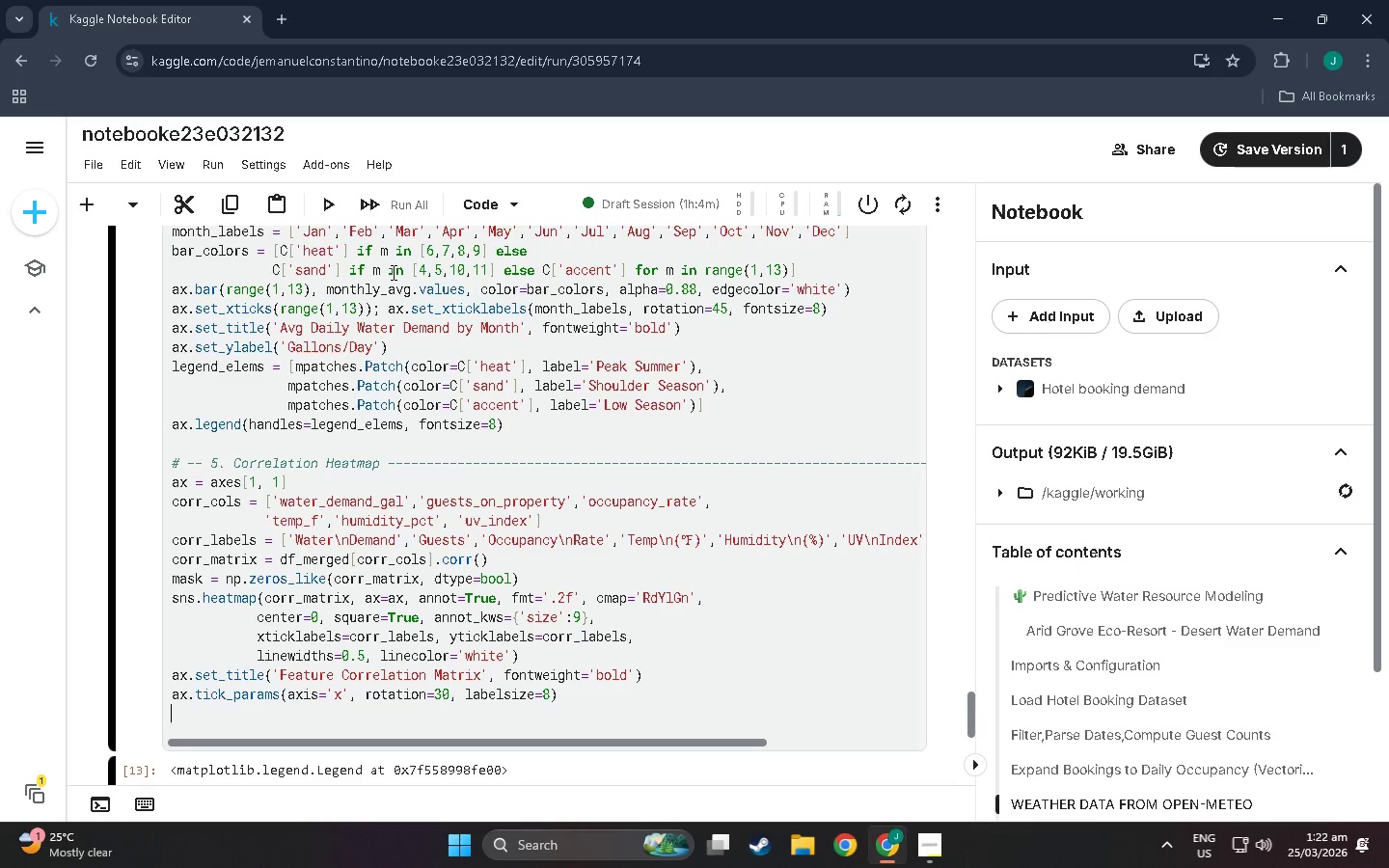 
wait(6.41)
 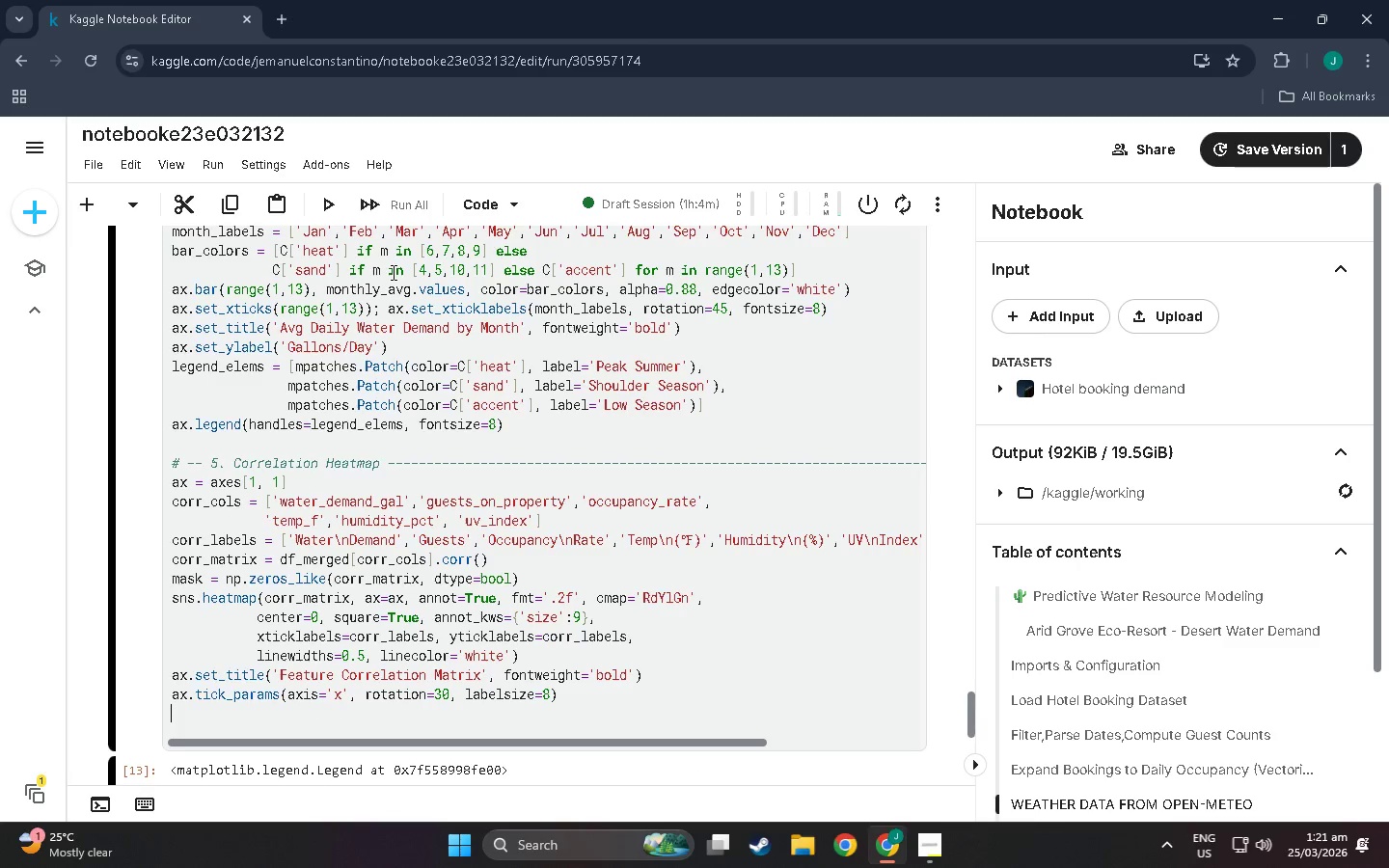 
type(ax.tick_params(axis='y)
 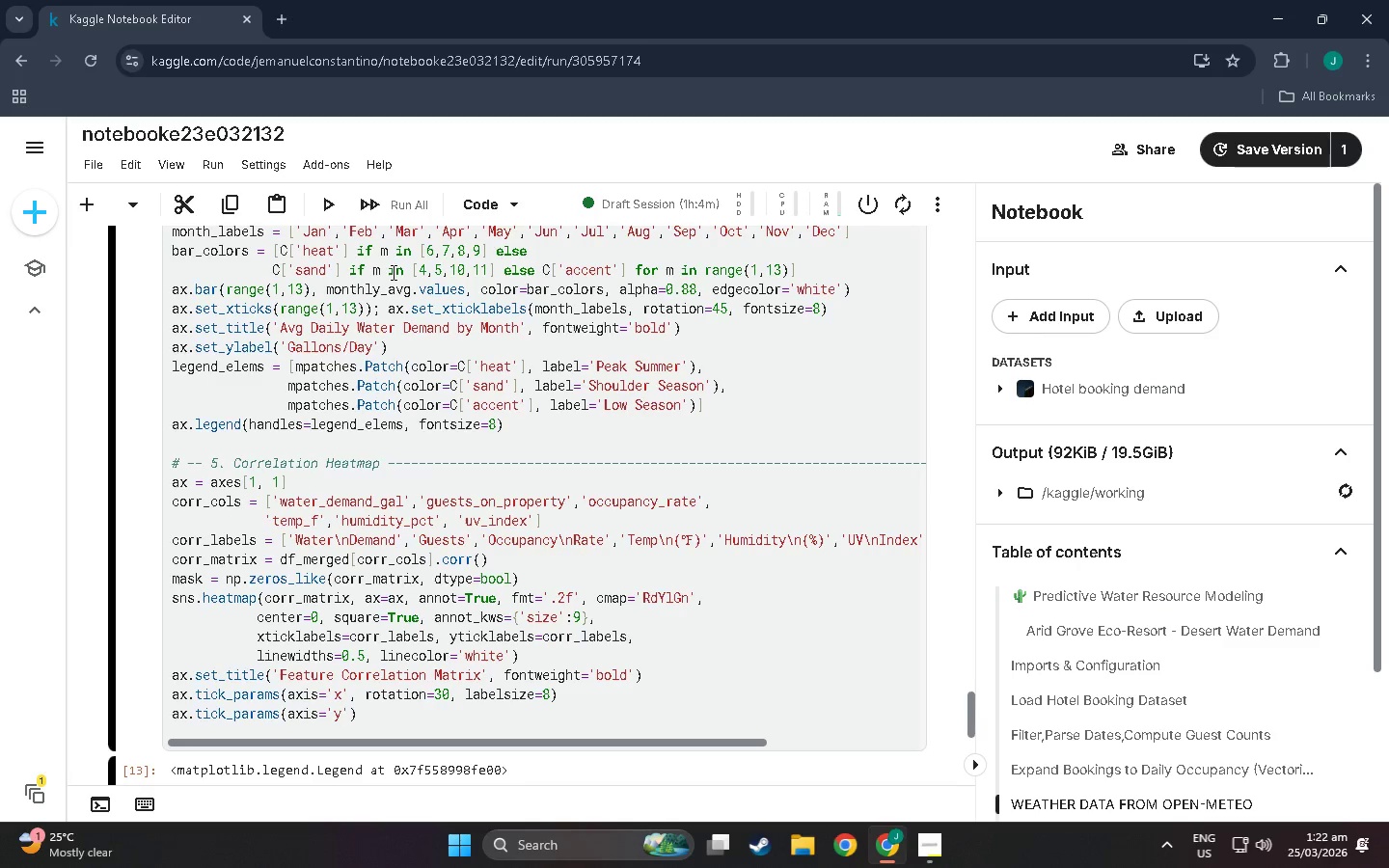 
key(ArrowRight)
 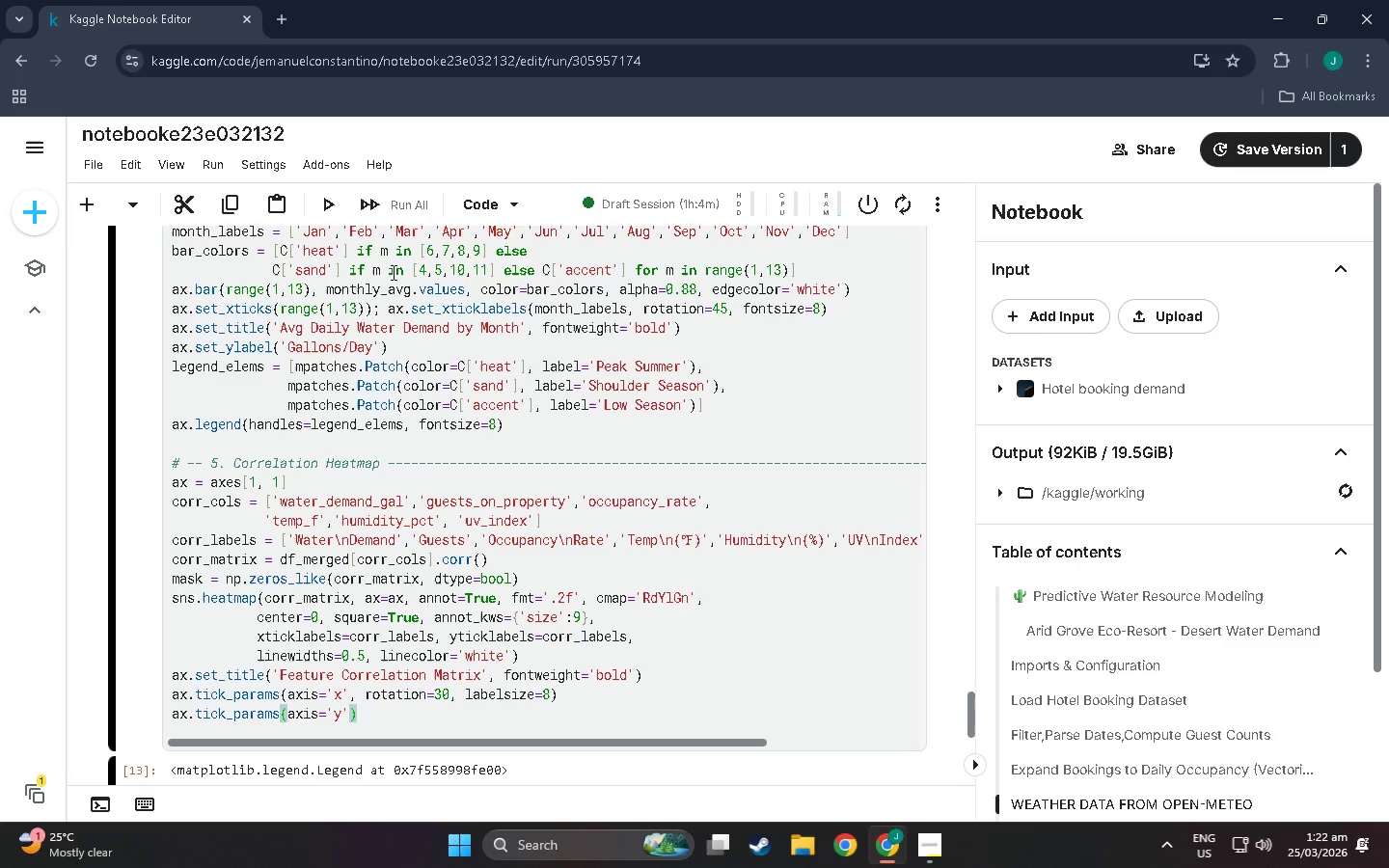 
type(, rotation=0, ;ab)
key(Backspace)
key(Backspace)
key(Backspace)
type(labelsize=8)
 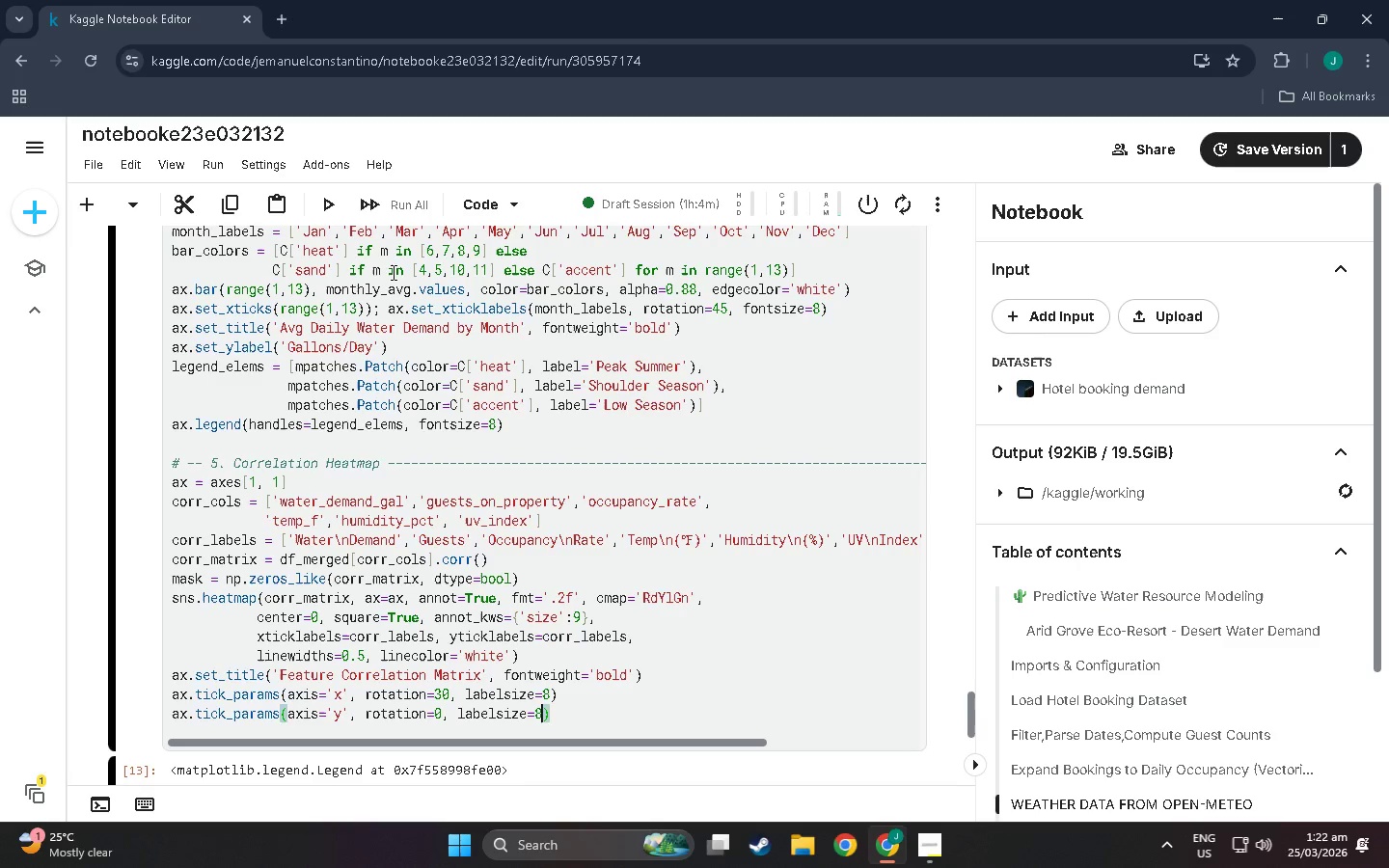 
key(ArrowRight)
 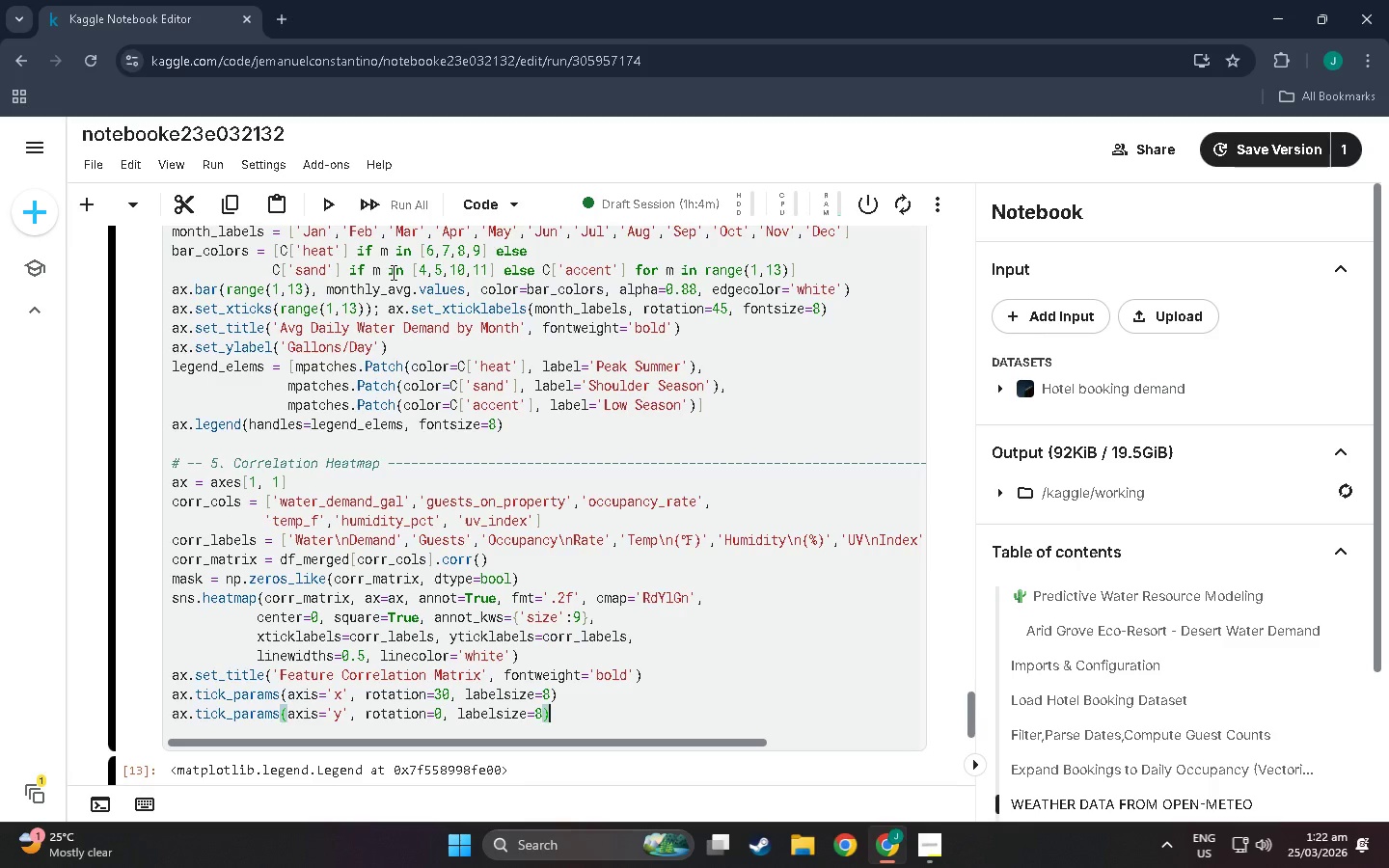 
key(Enter)
 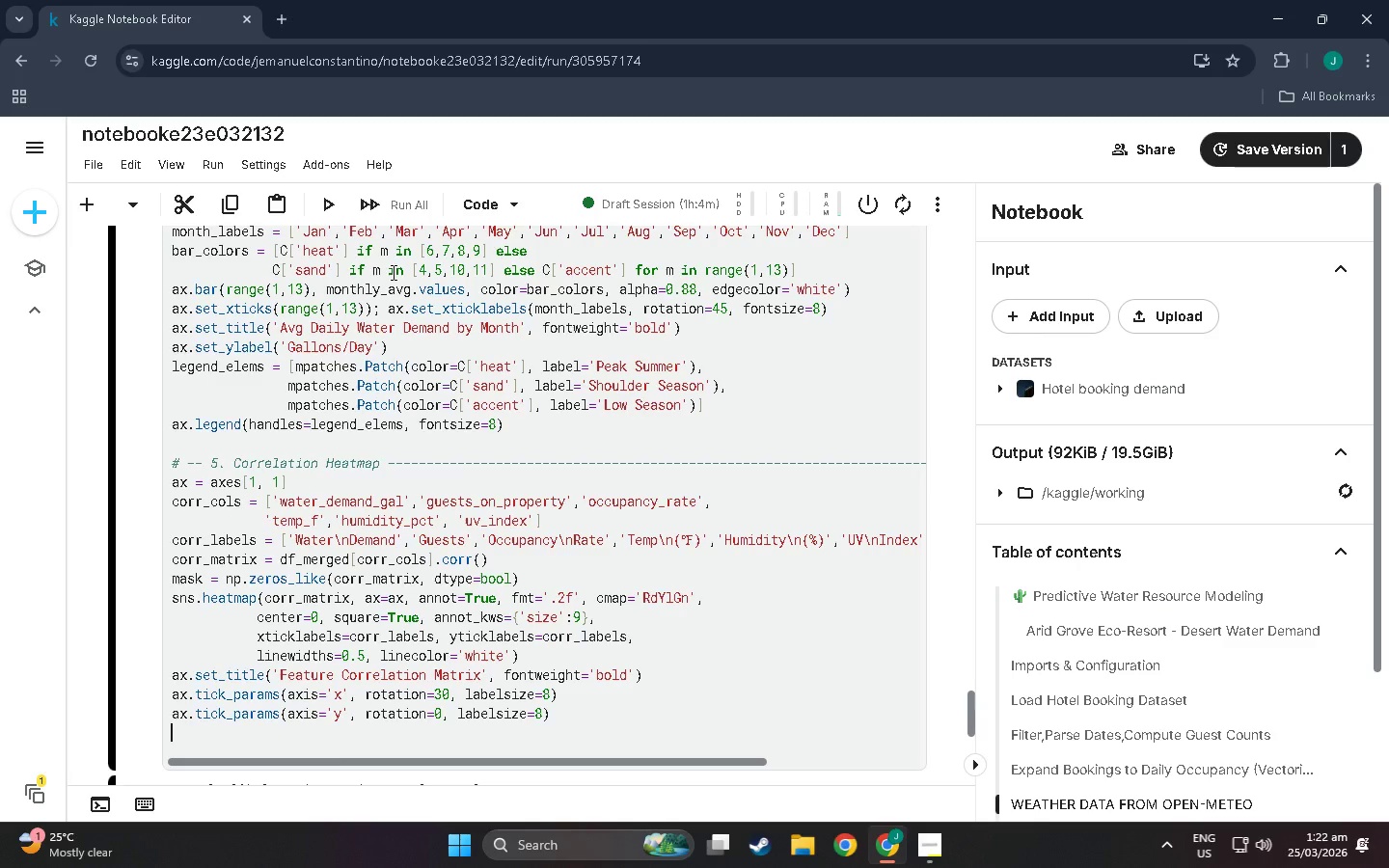 
key(Enter)
 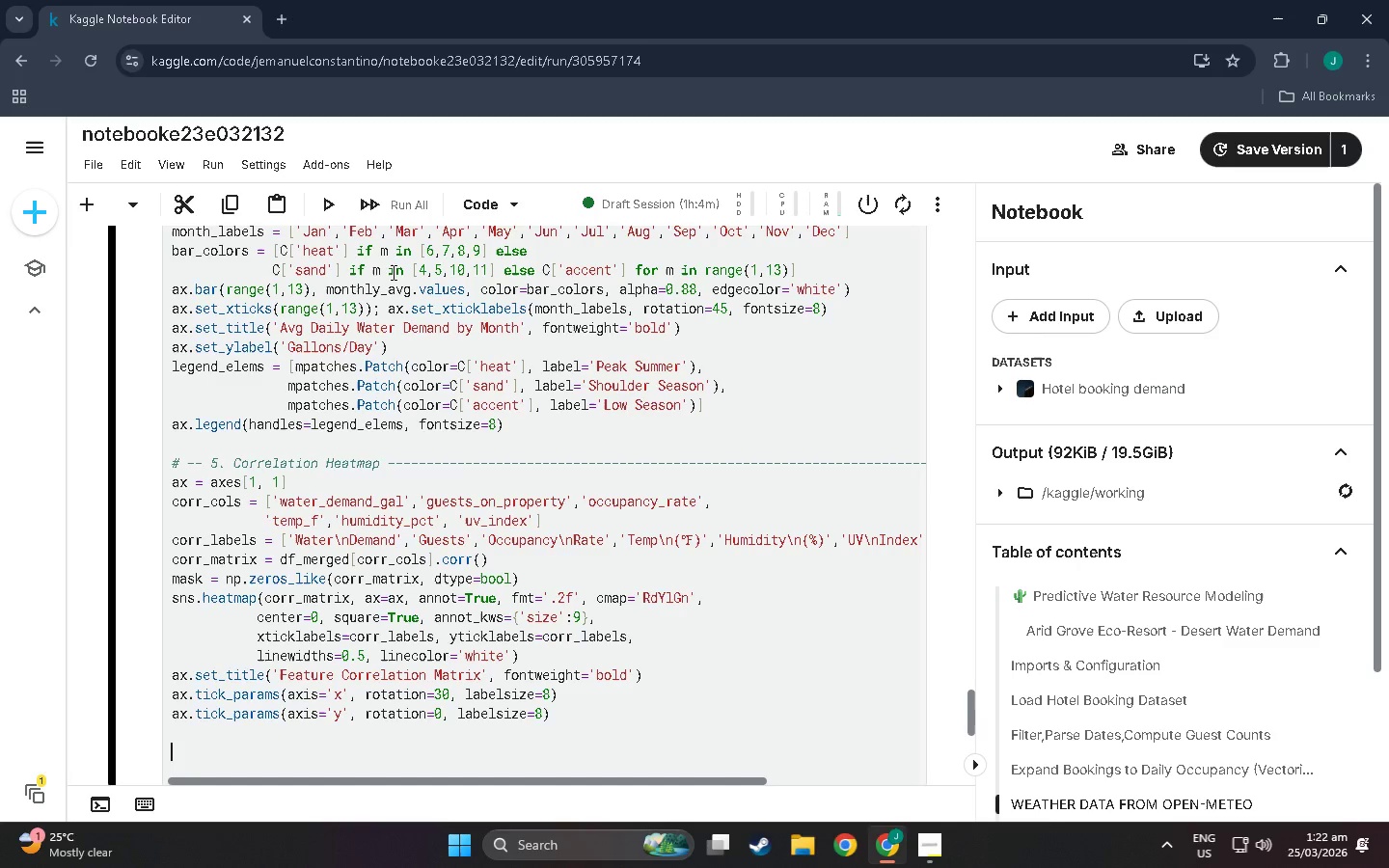 
key(Shift+Enter)
 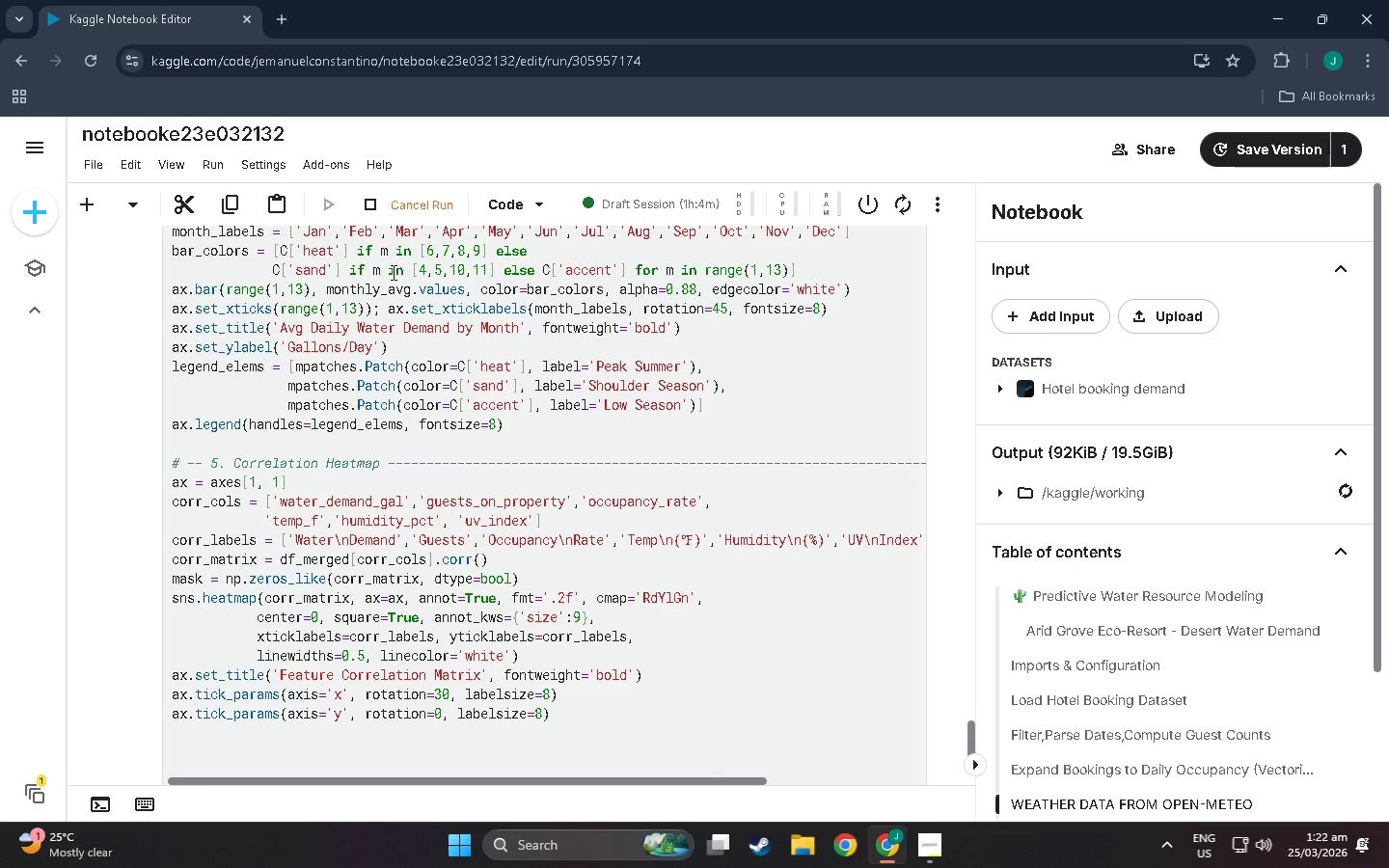 
scroll: coordinate [368, 391], scroll_direction: down, amount: 21.0
 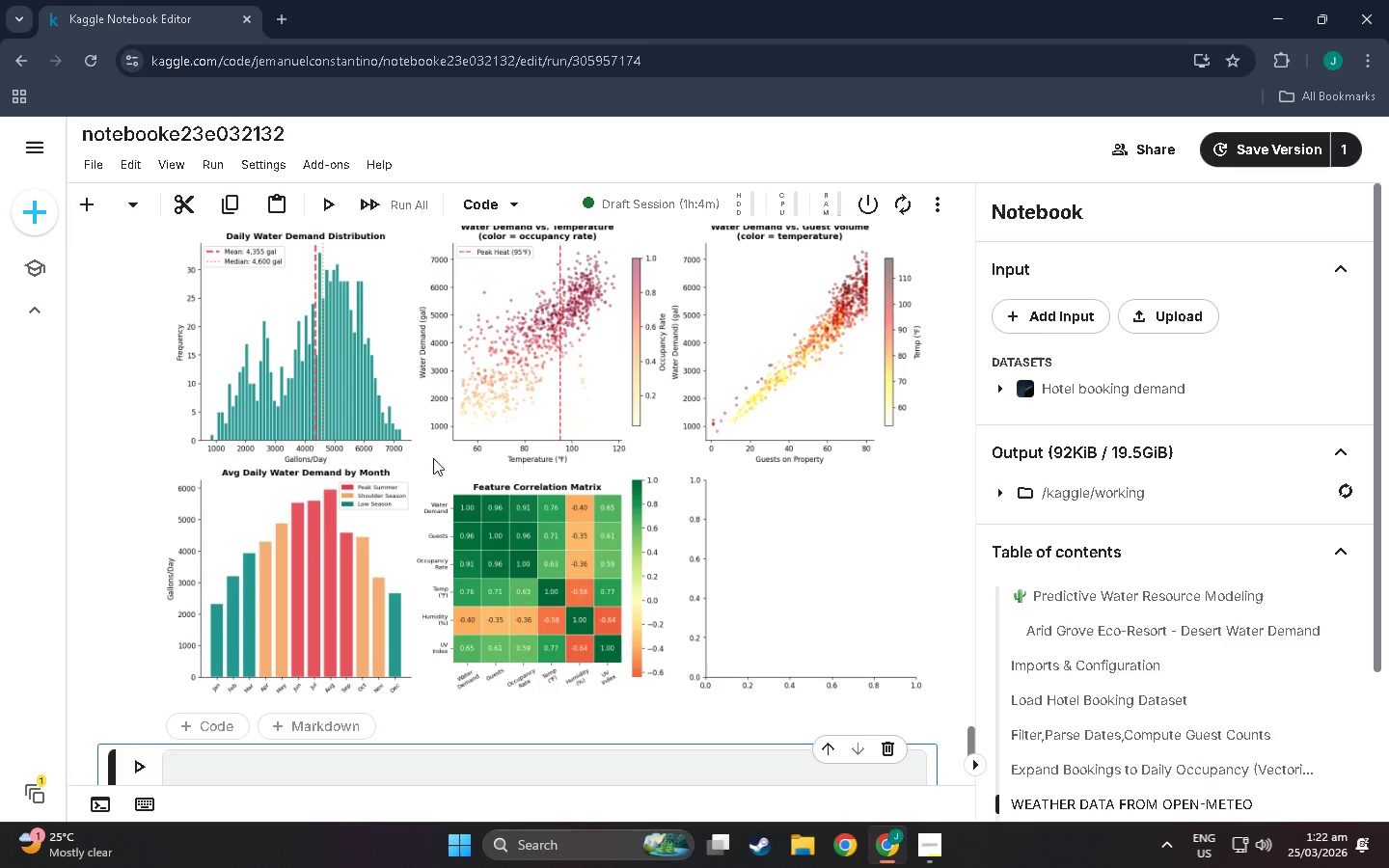 
wait(16.88)
 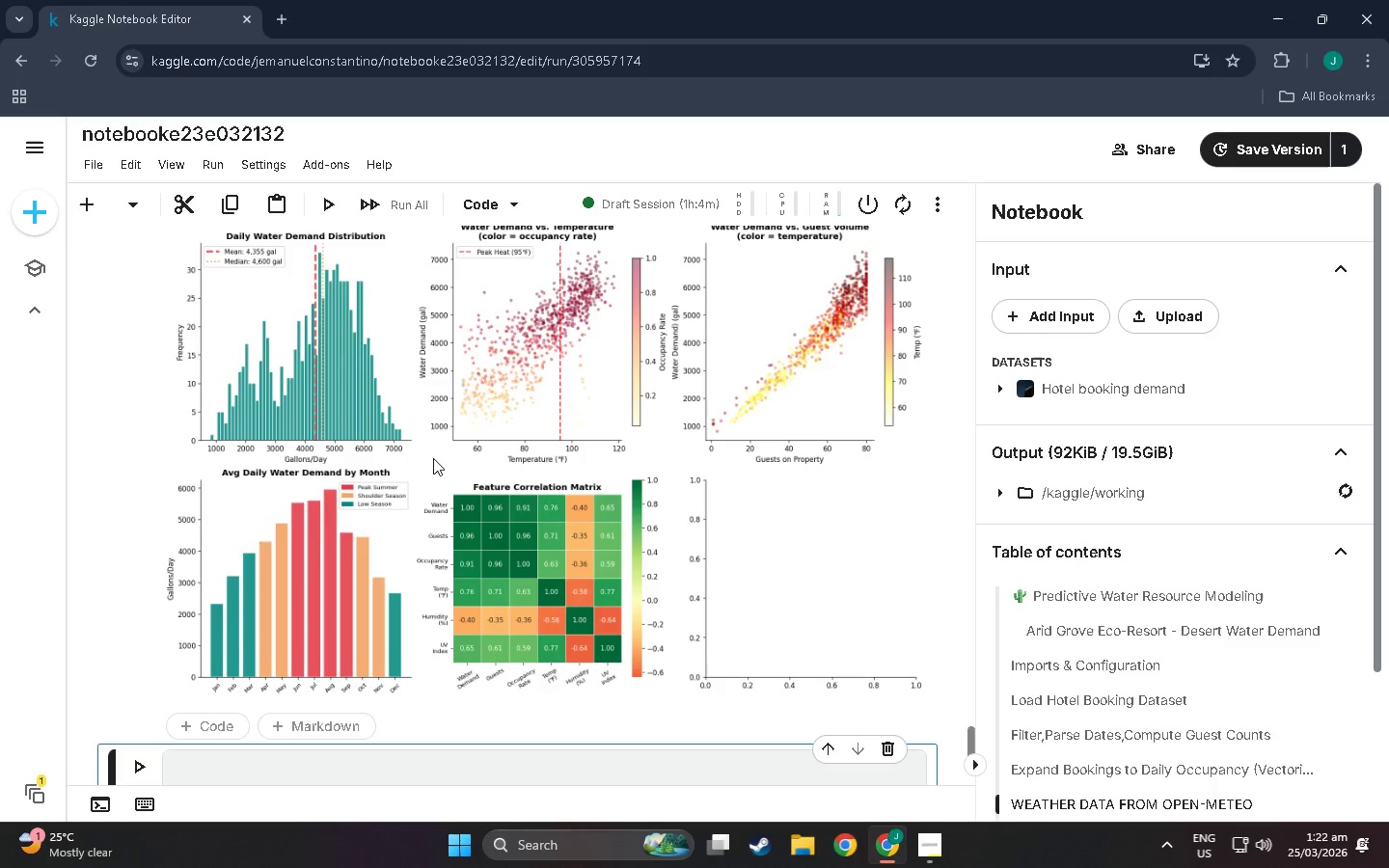 
scroll: coordinate [403, 574], scroll_direction: up, amount: 2.0
 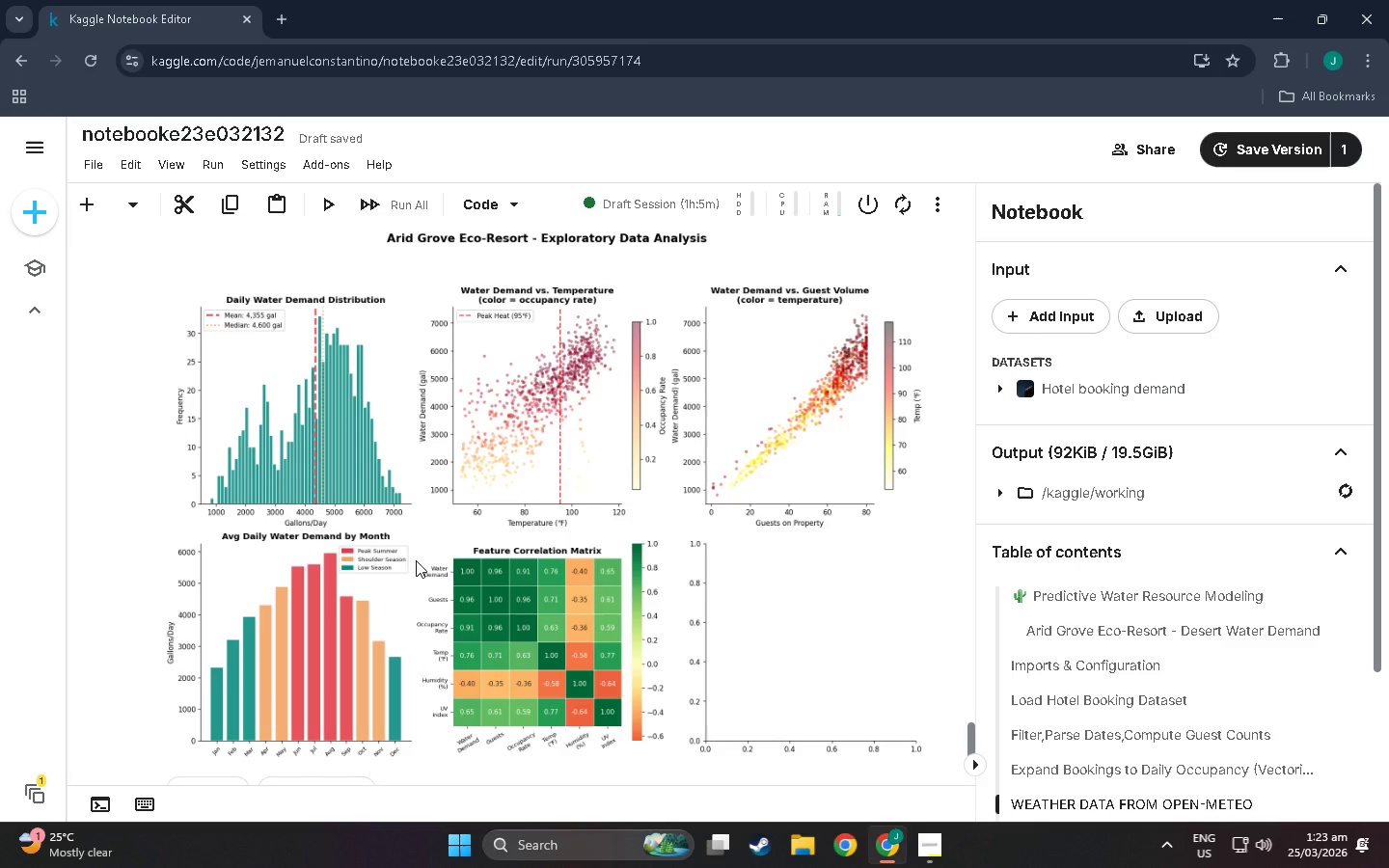 
wait(14.21)
 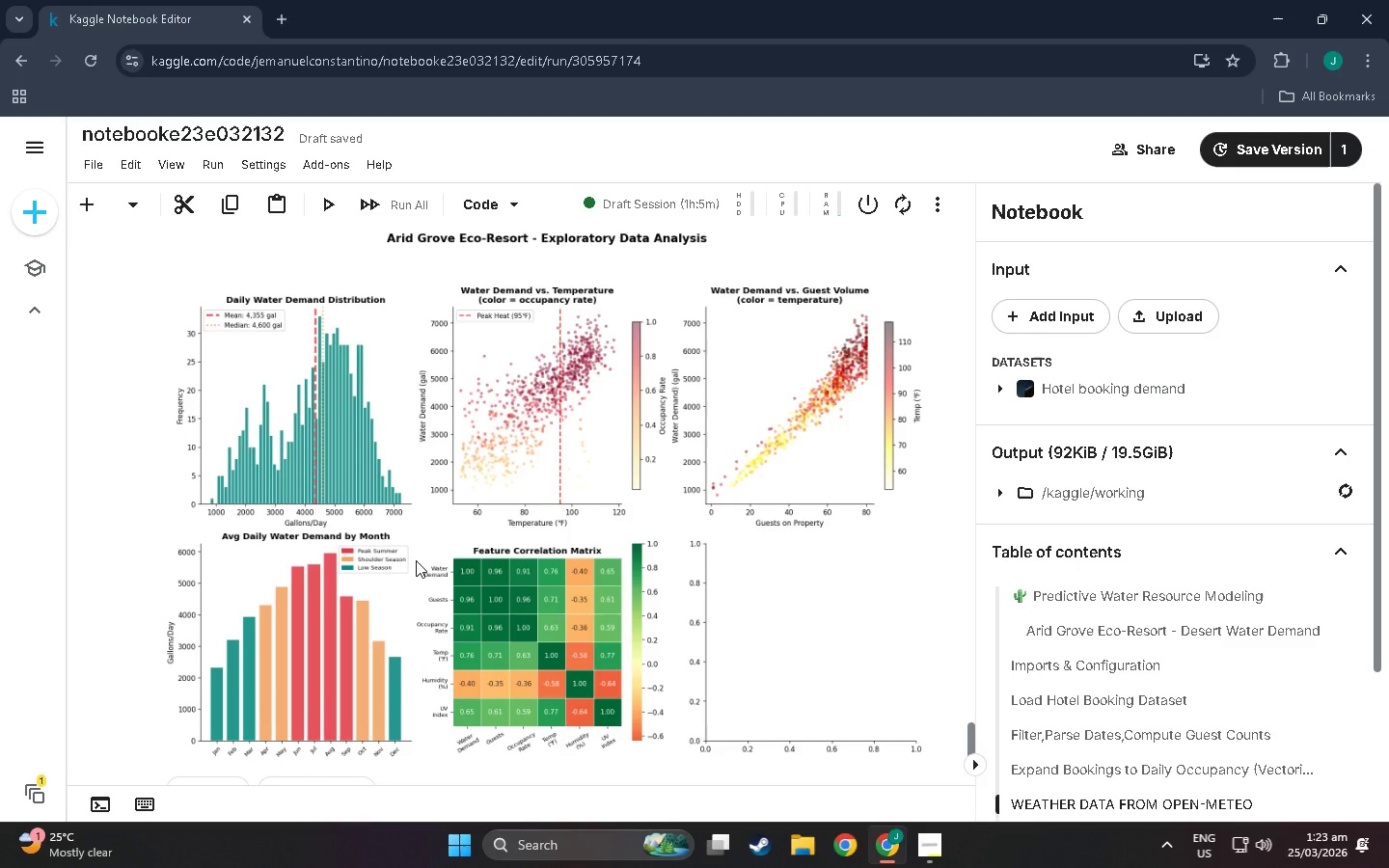 
left_click([933, 852])